 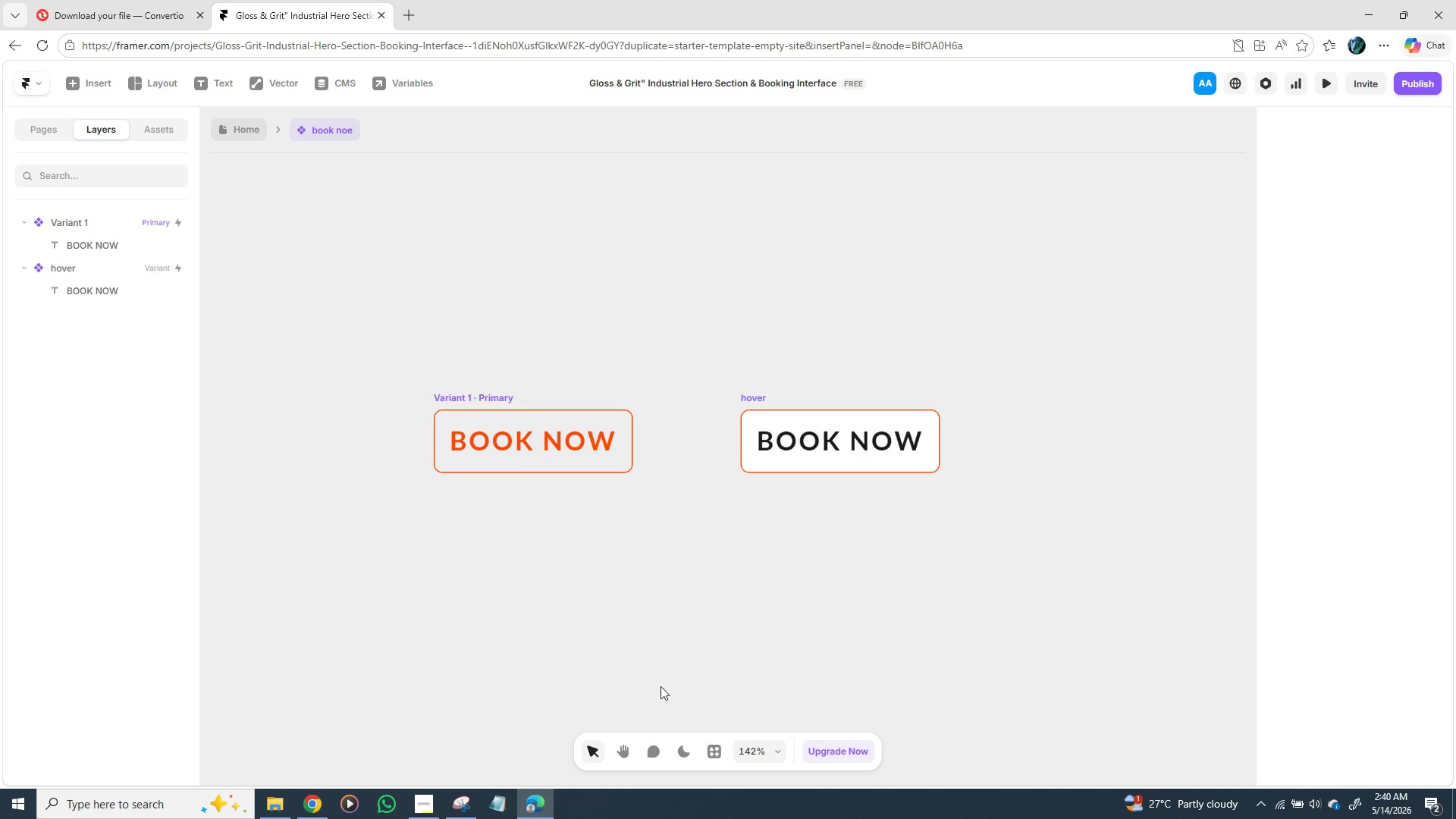 
left_click([238, 128])
 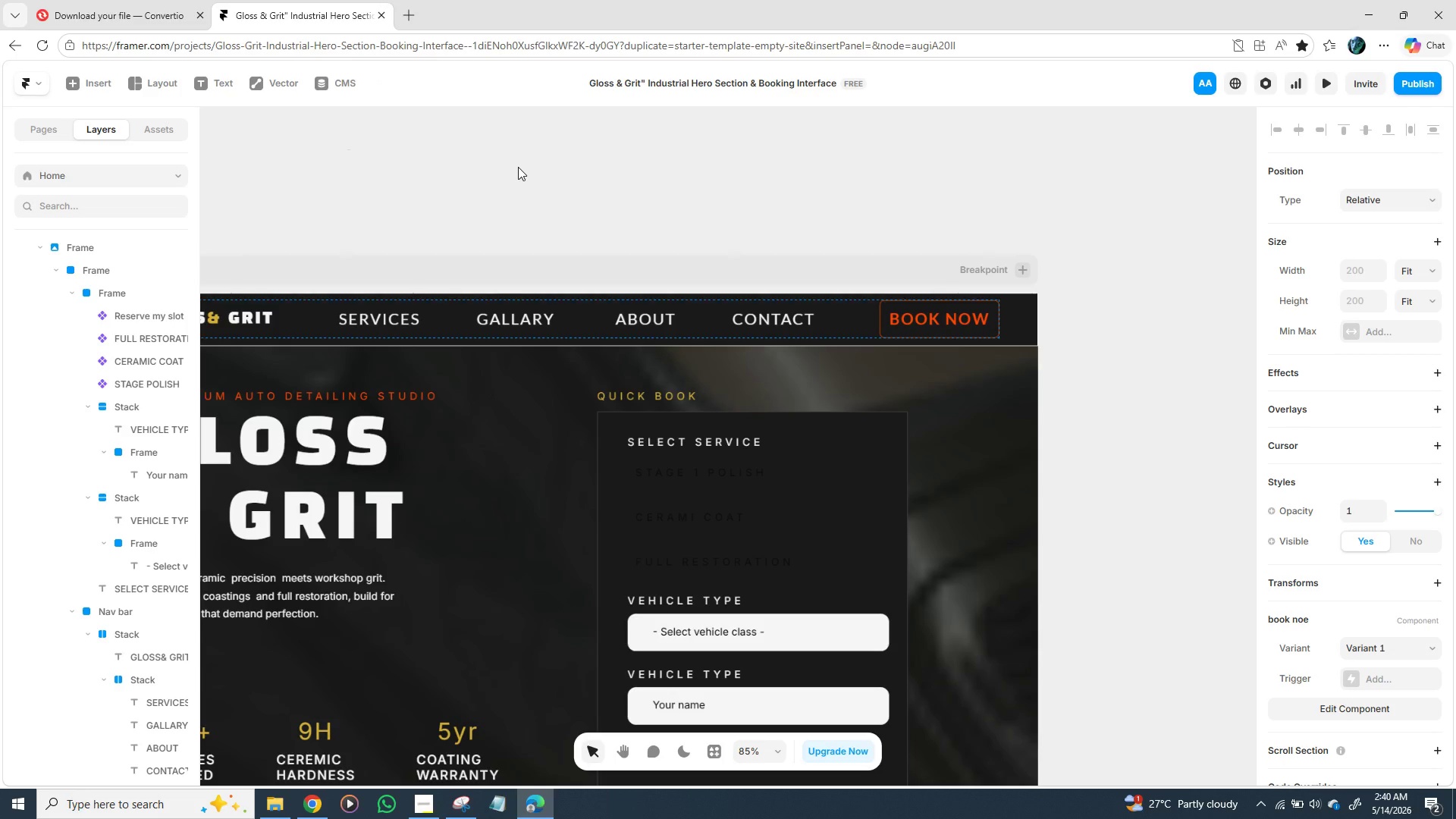 
key(Control+ControlLeft)
 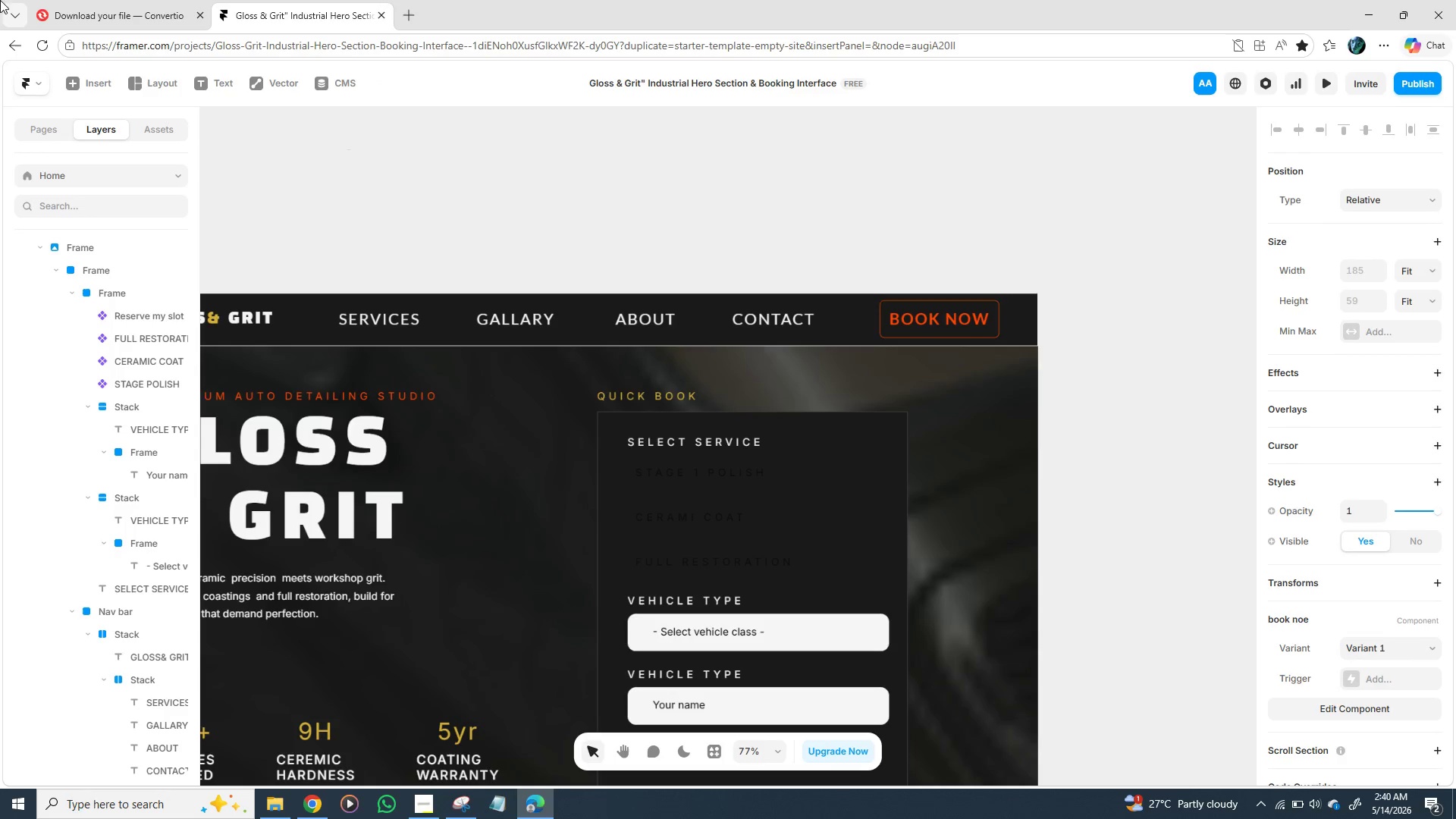 
scroll: coordinate [0, 0], scroll_direction: down, amount: 2.0
 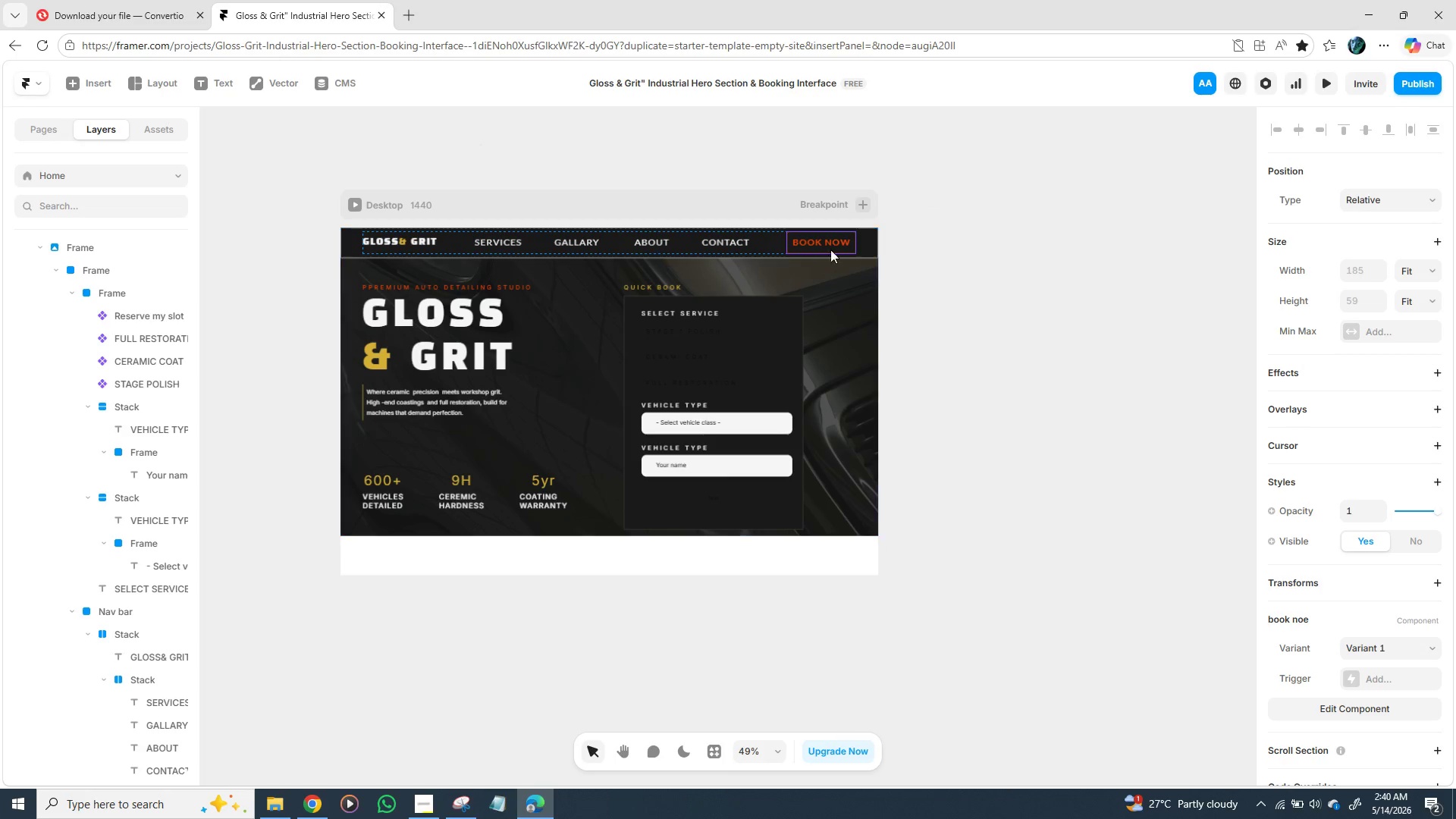 
wait(5.4)
 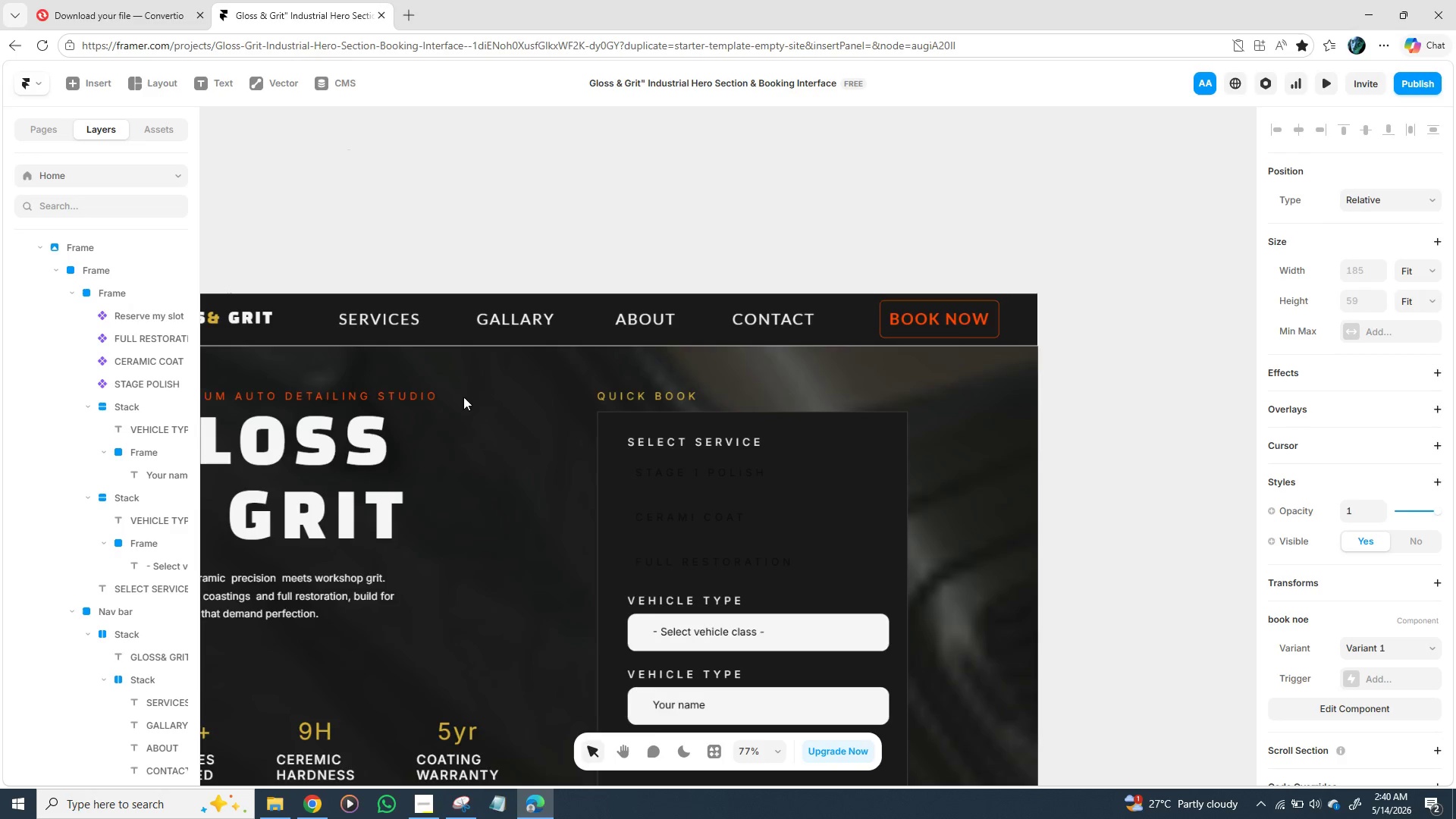 
left_click([861, 201])
 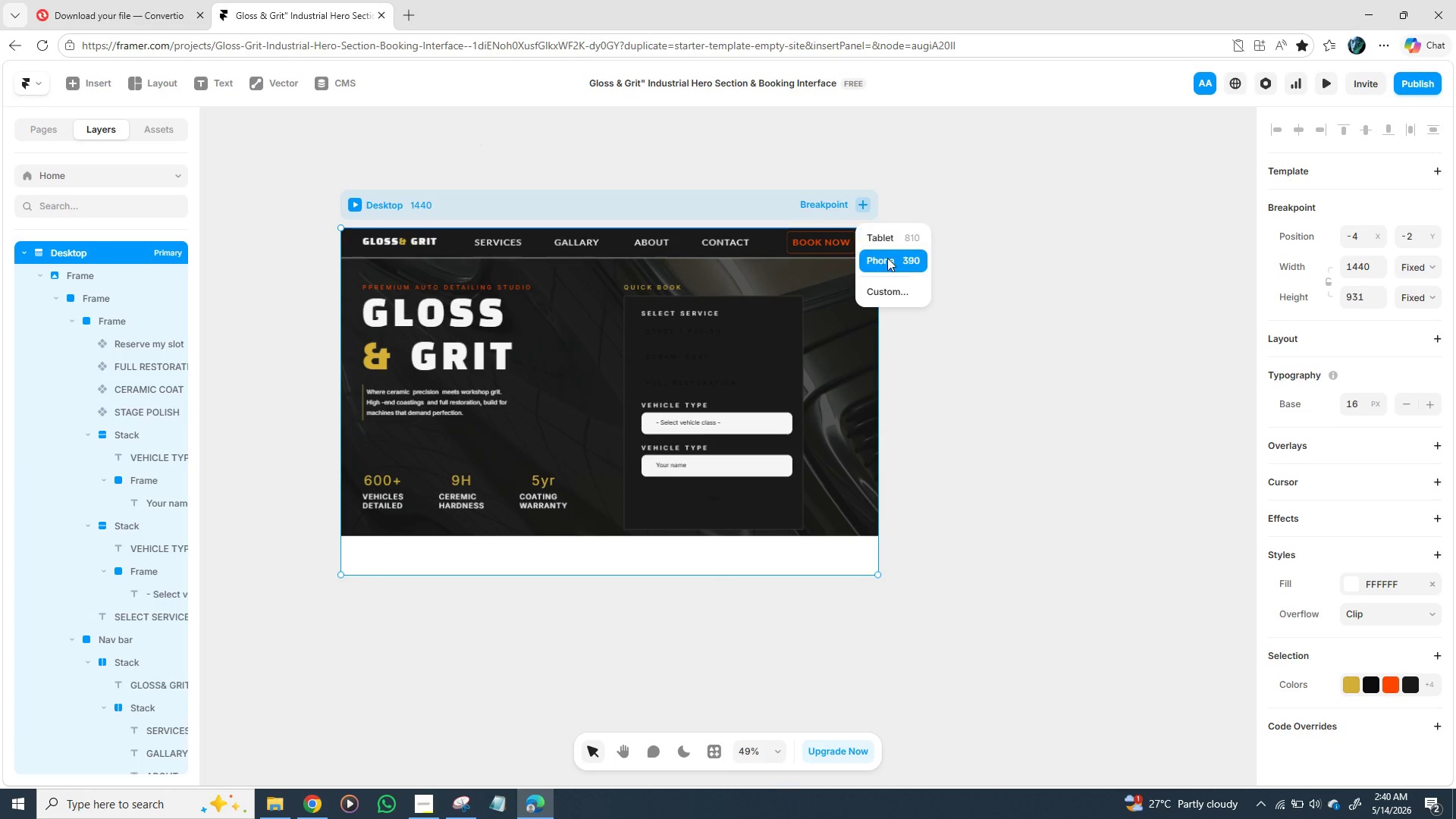 
left_click([887, 259])
 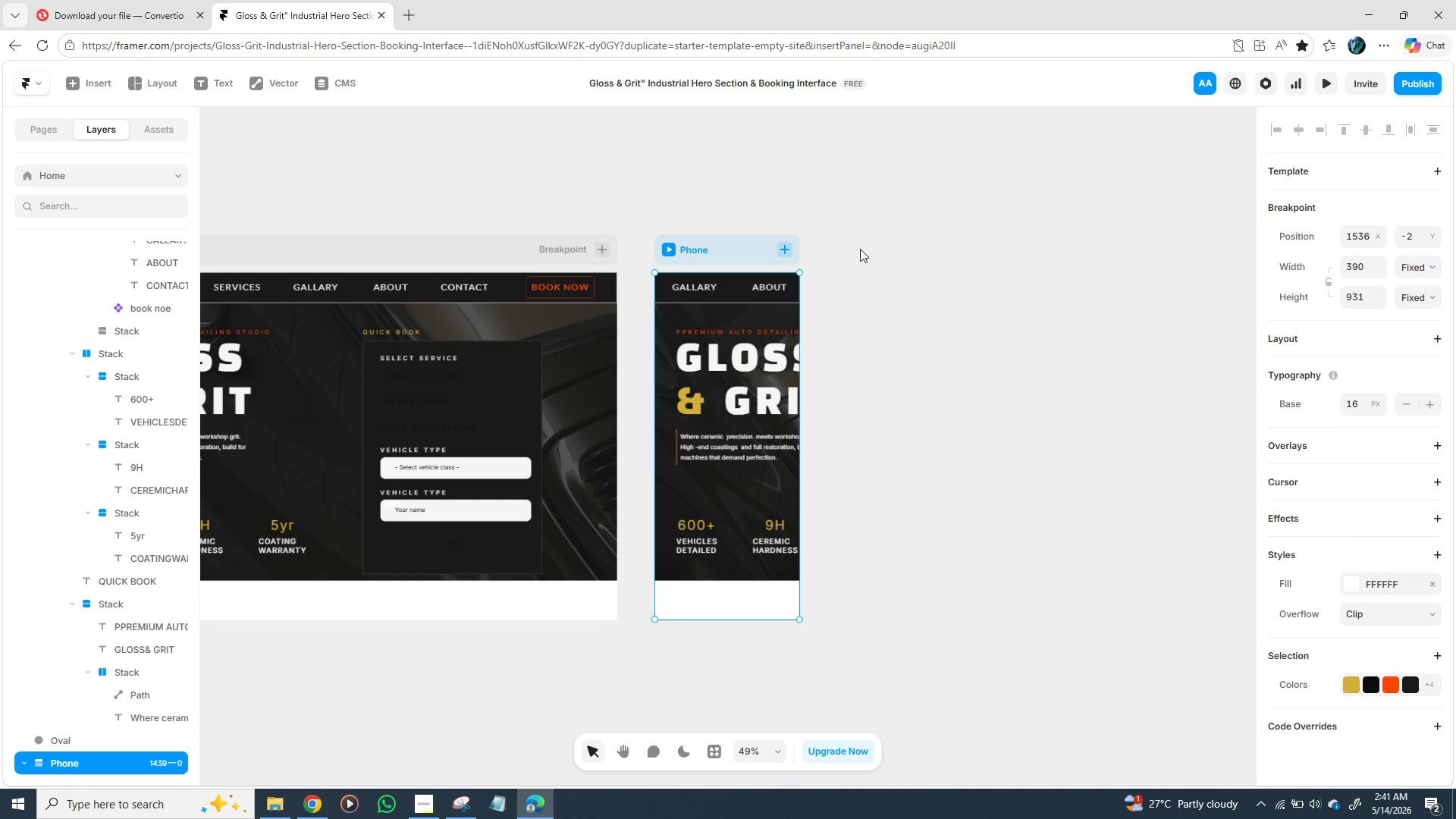 
wait(7.56)
 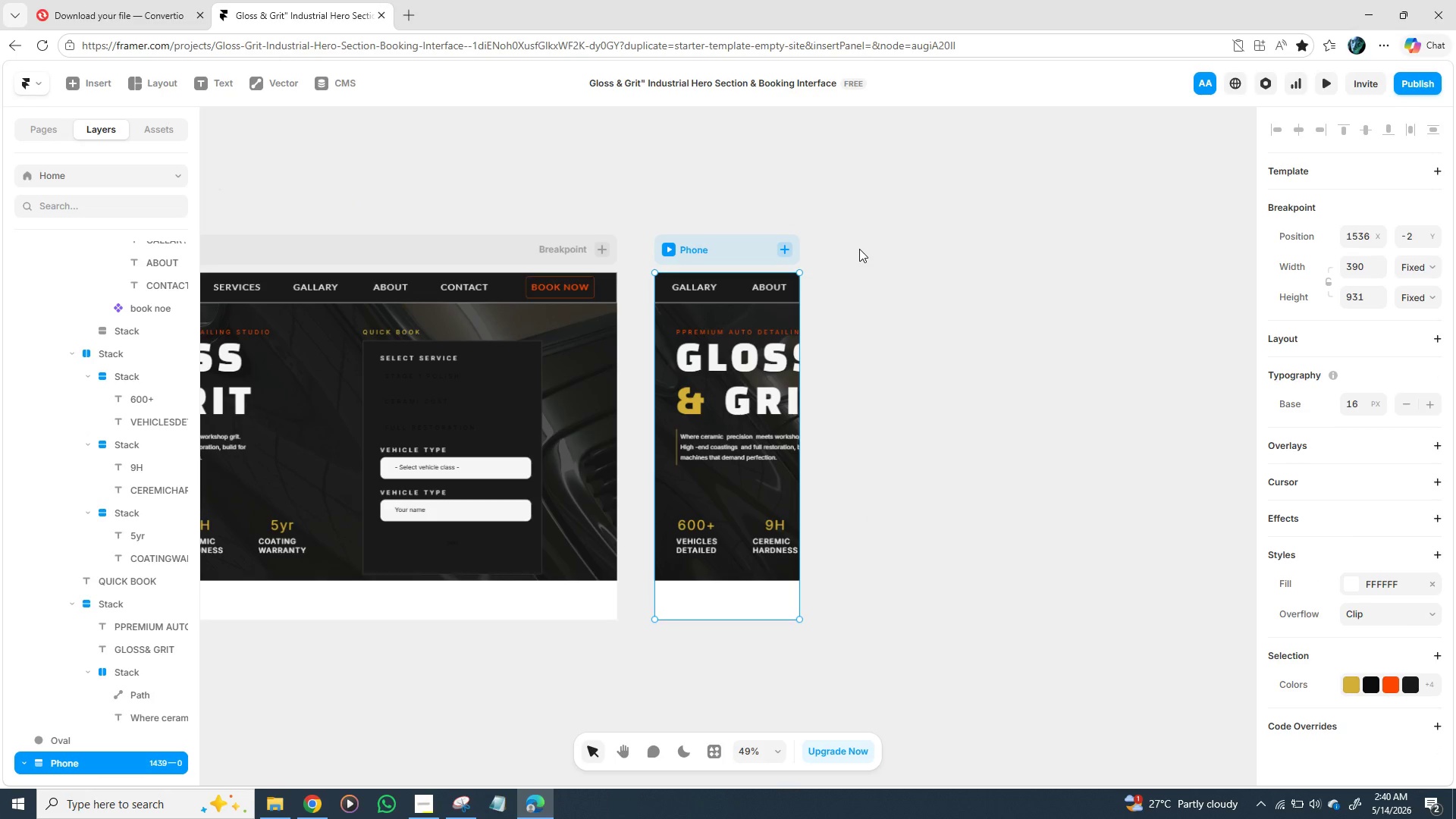 
key(Control+Z)
 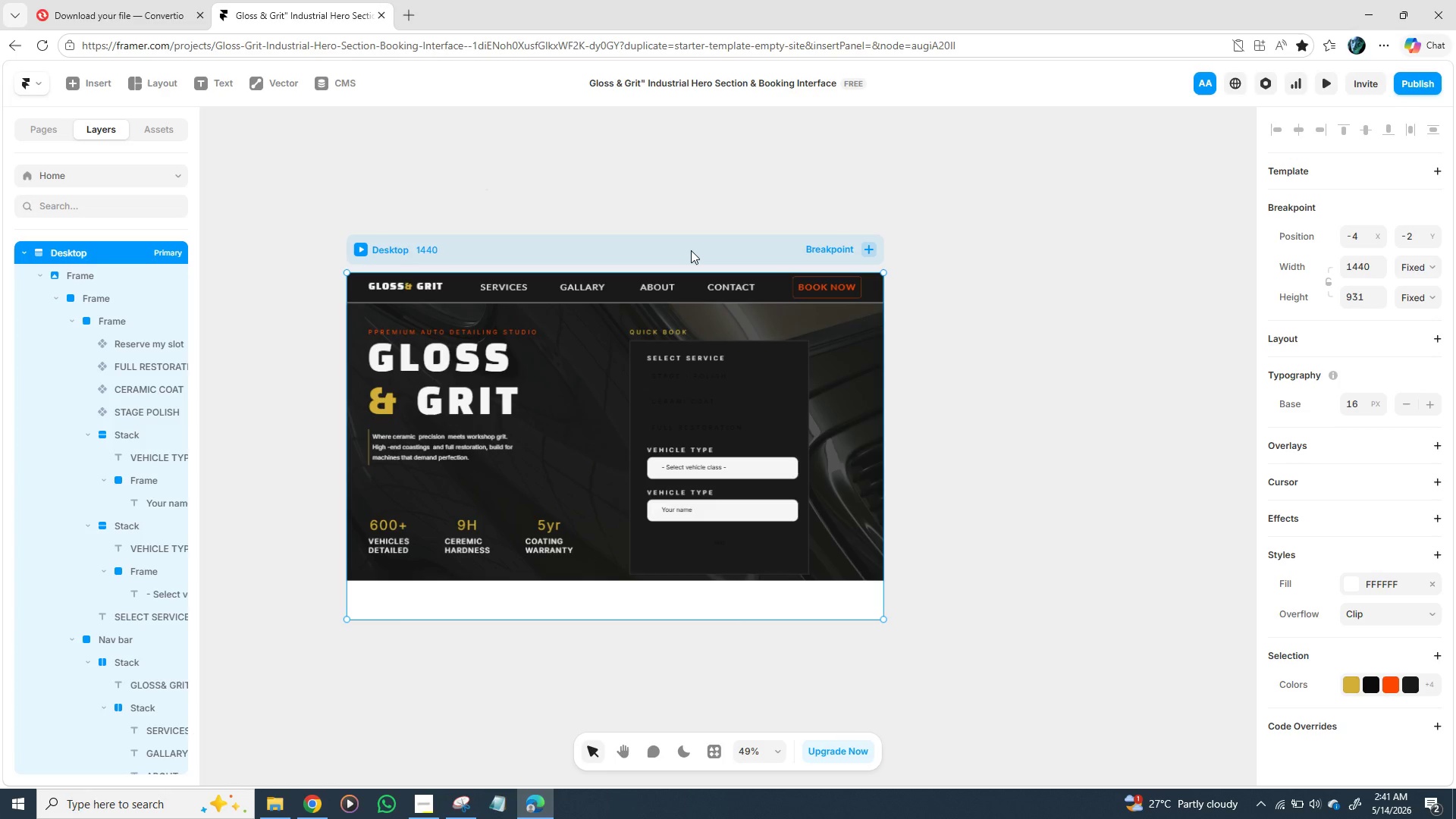 
wait(27.7)
 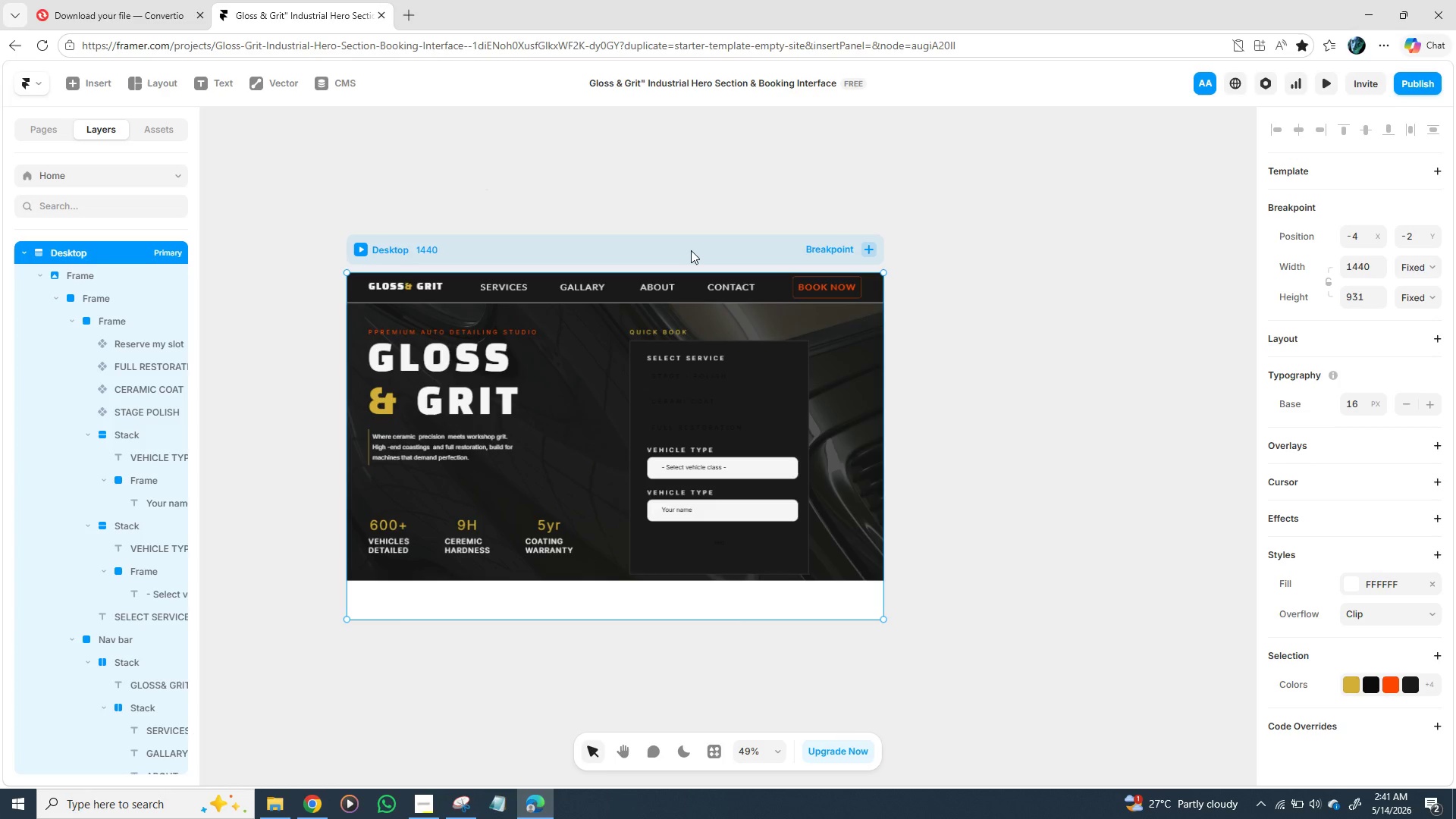 
left_click([359, 246])
 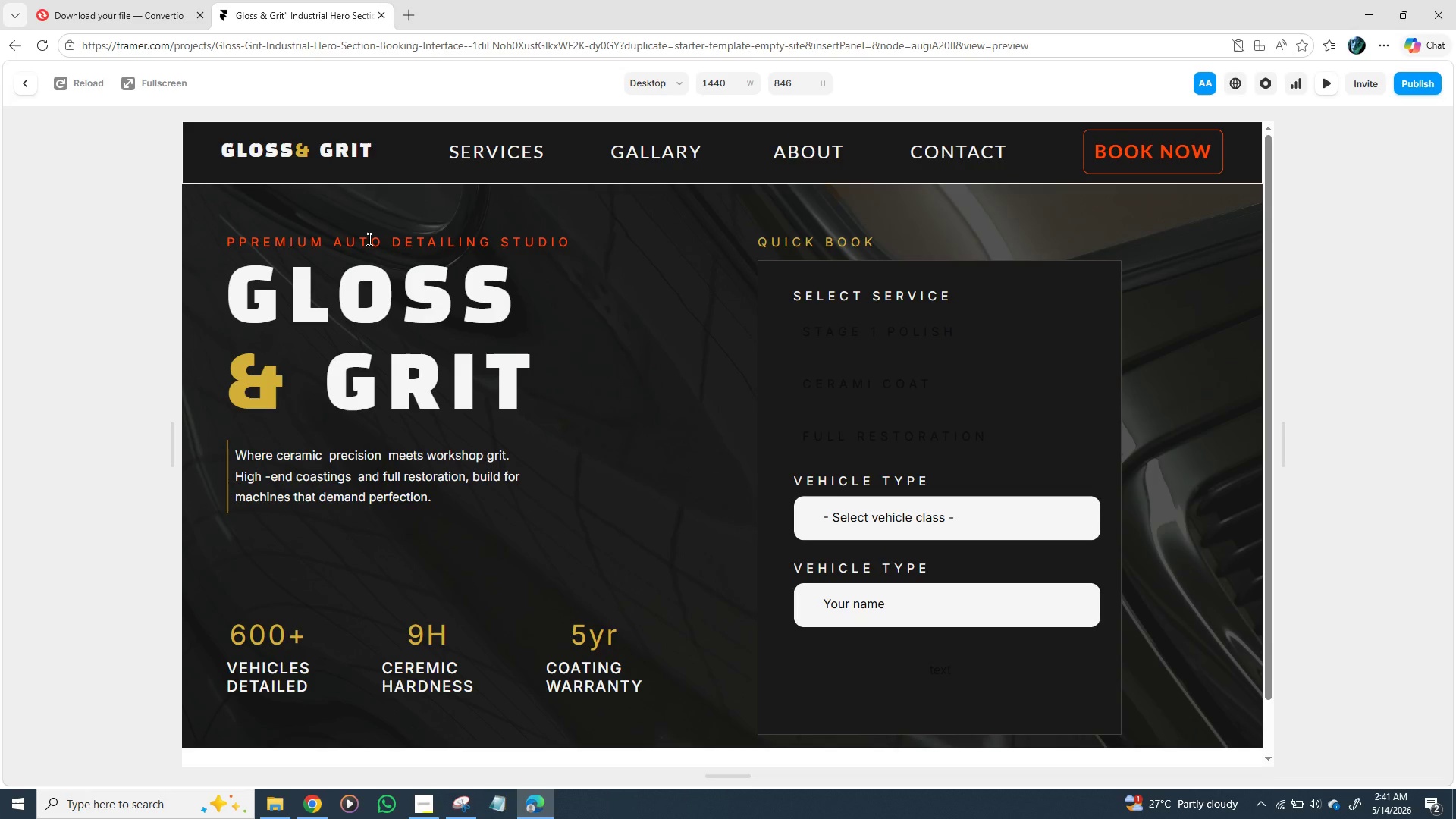 
wait(12.53)
 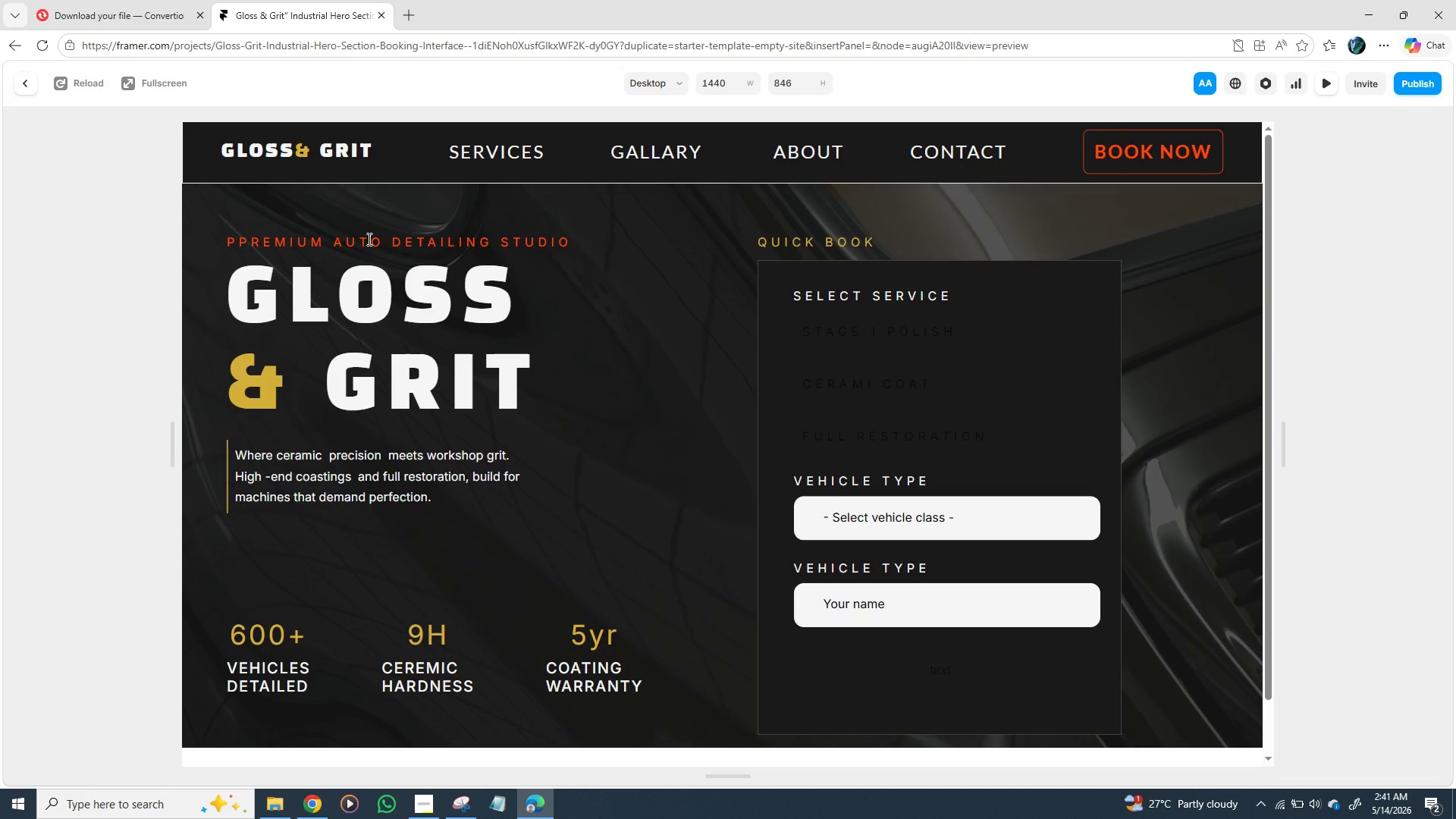 
scroll: coordinate [633, 328], scroll_direction: down, amount: 2.0
 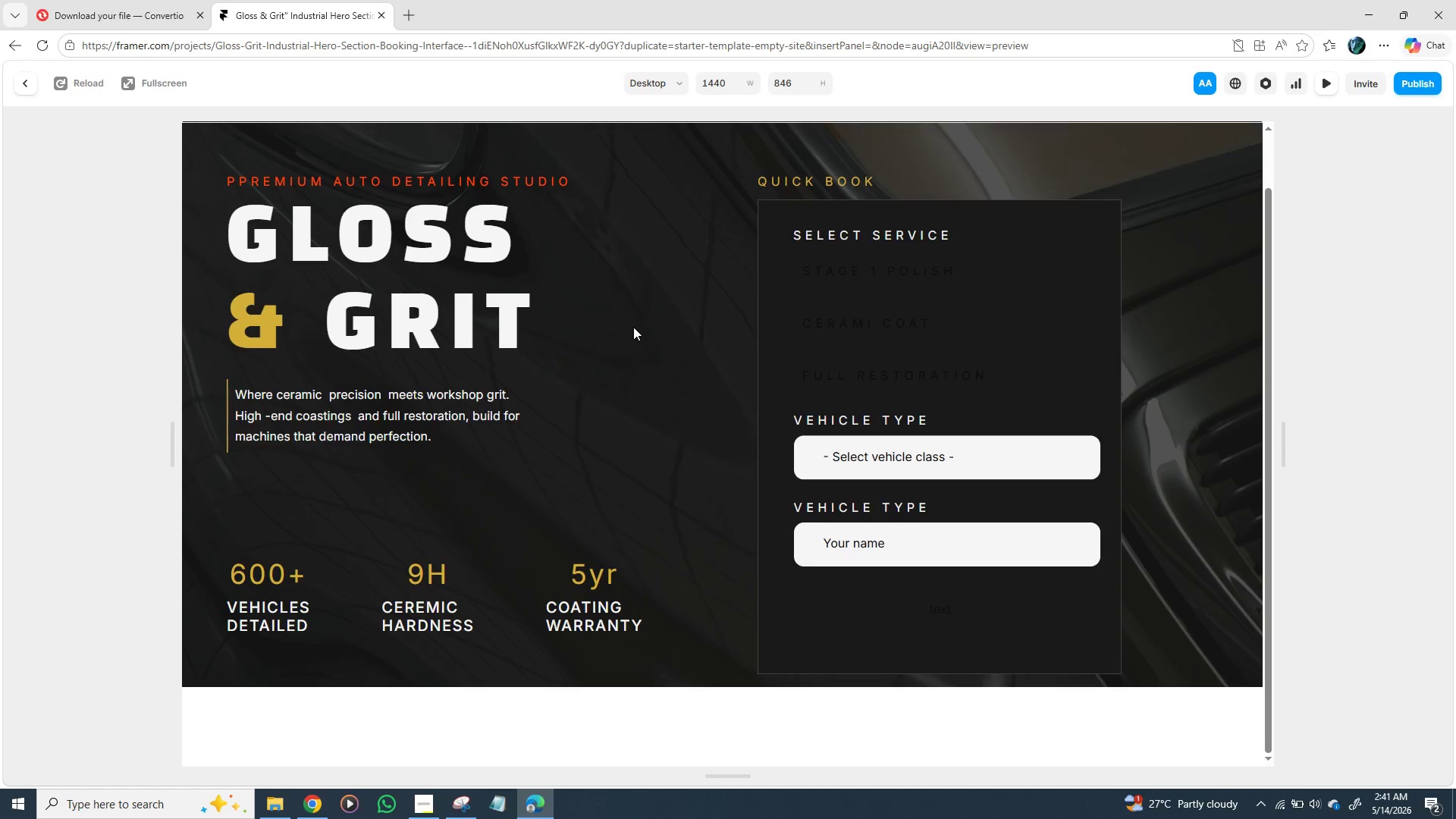 
scroll: coordinate [637, 318], scroll_direction: up, amount: 2.0
 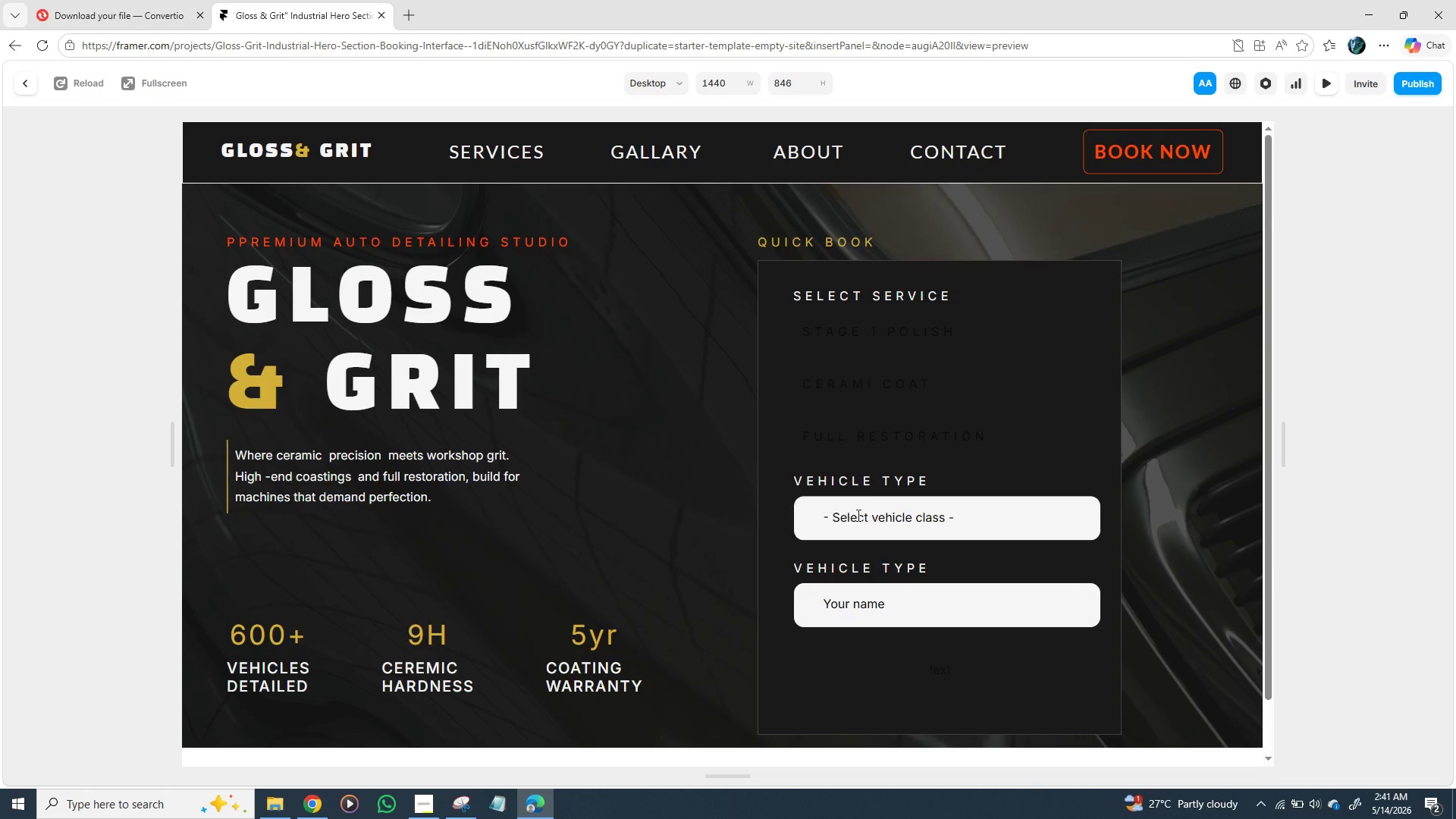 
wait(9.5)
 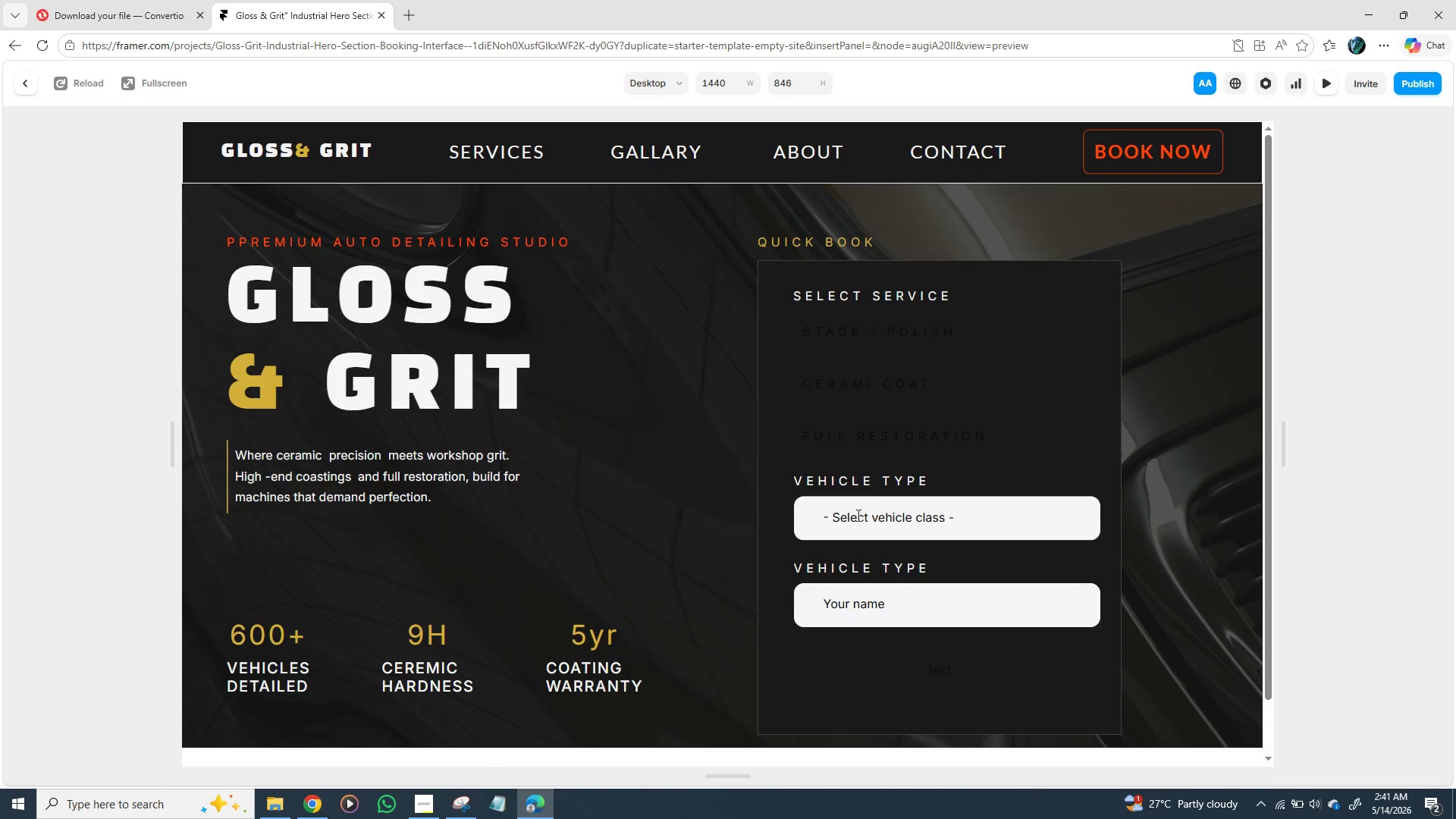 
left_click([29, 84])
 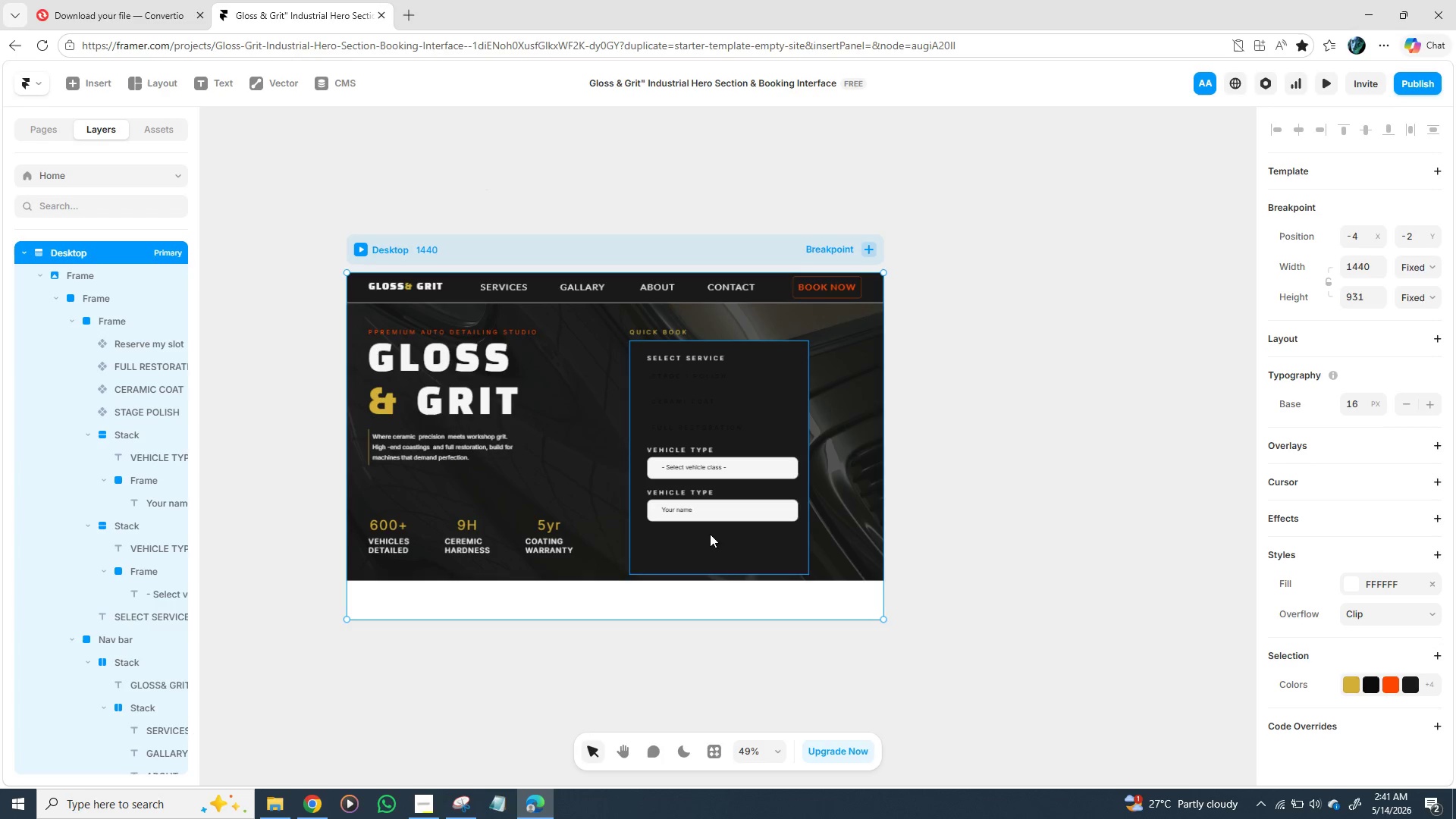 
double_click([706, 544])
 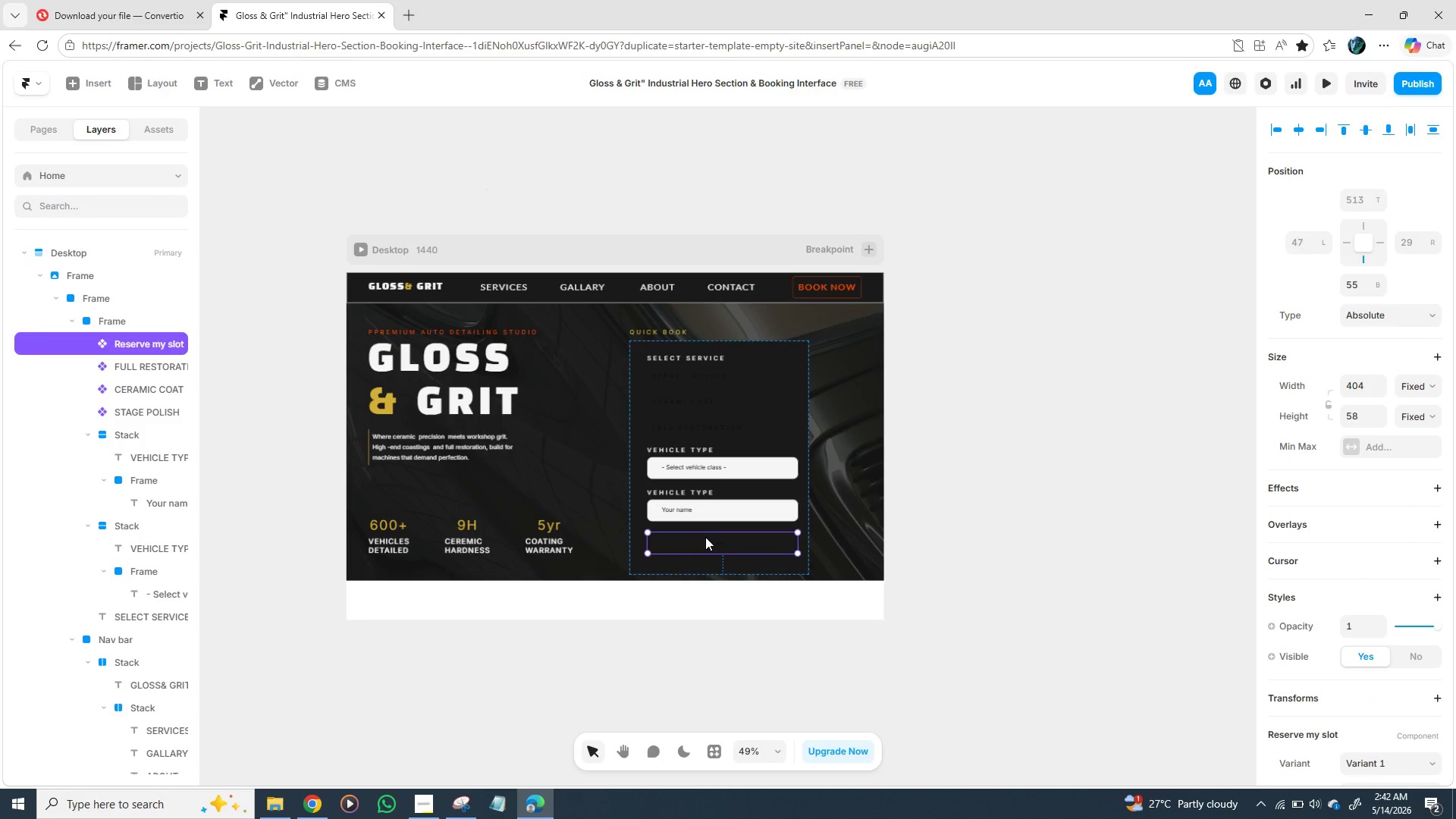 
double_click([705, 538])
 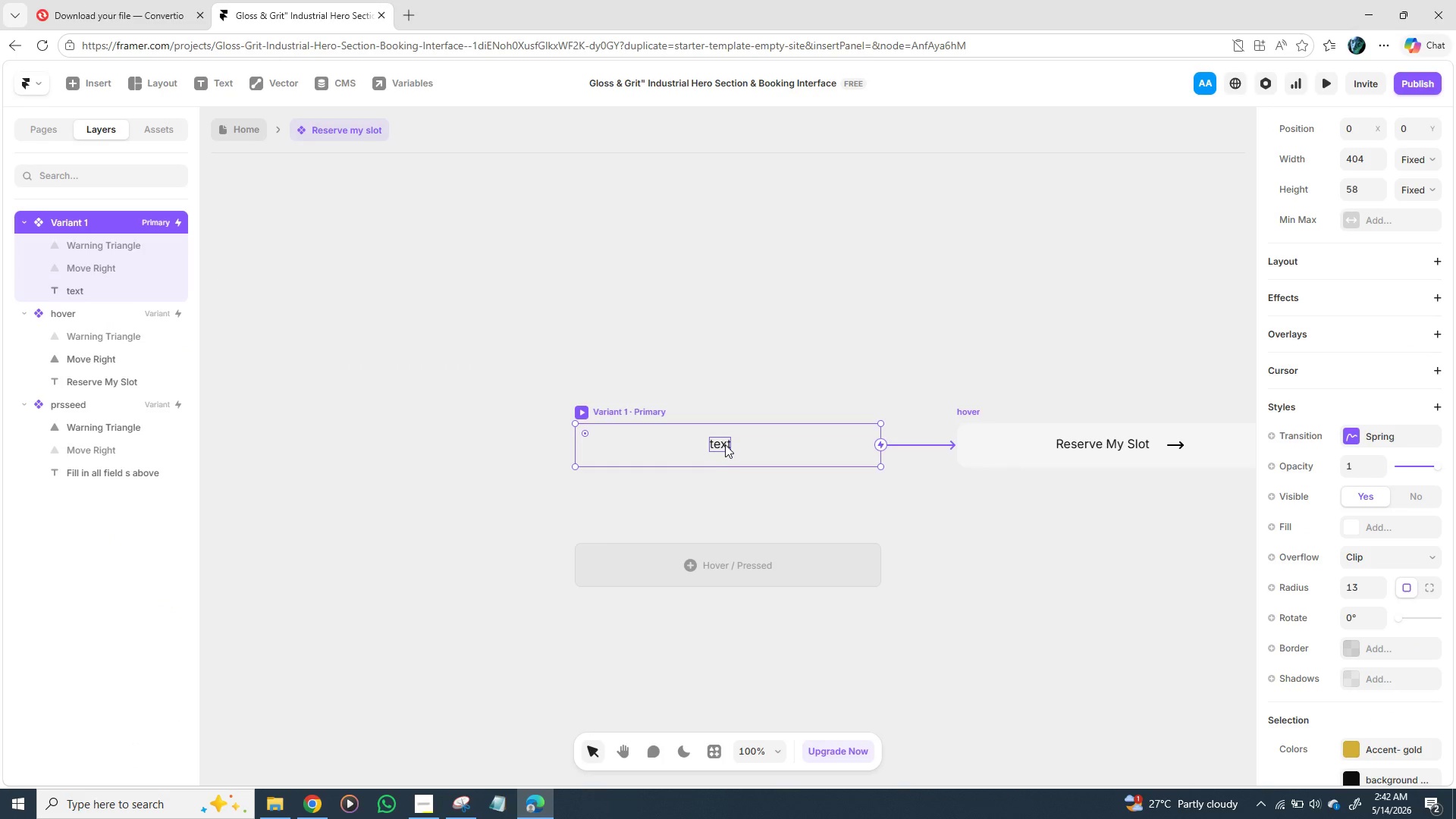 
double_click([727, 444])
 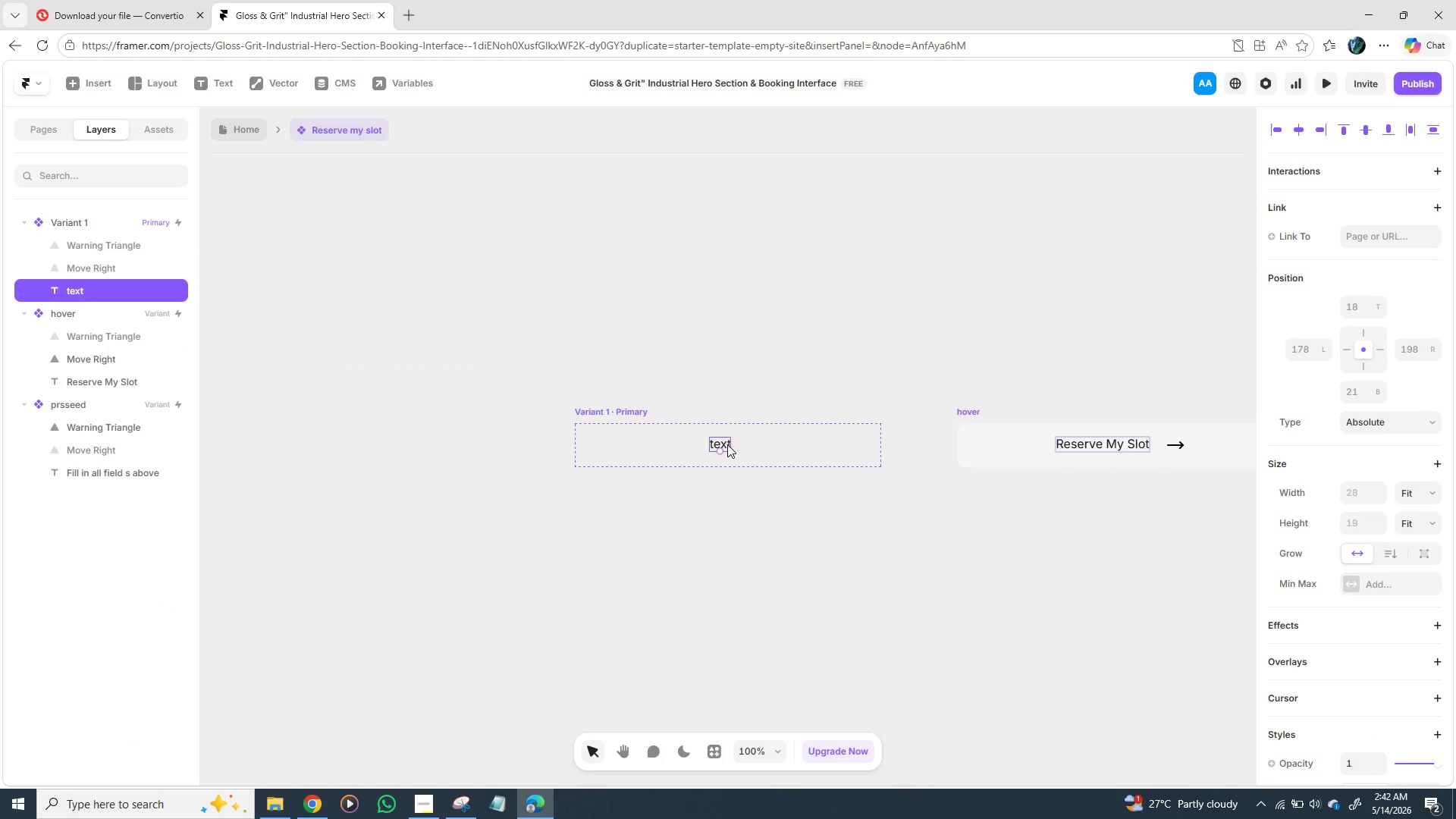 
double_click([727, 444])
 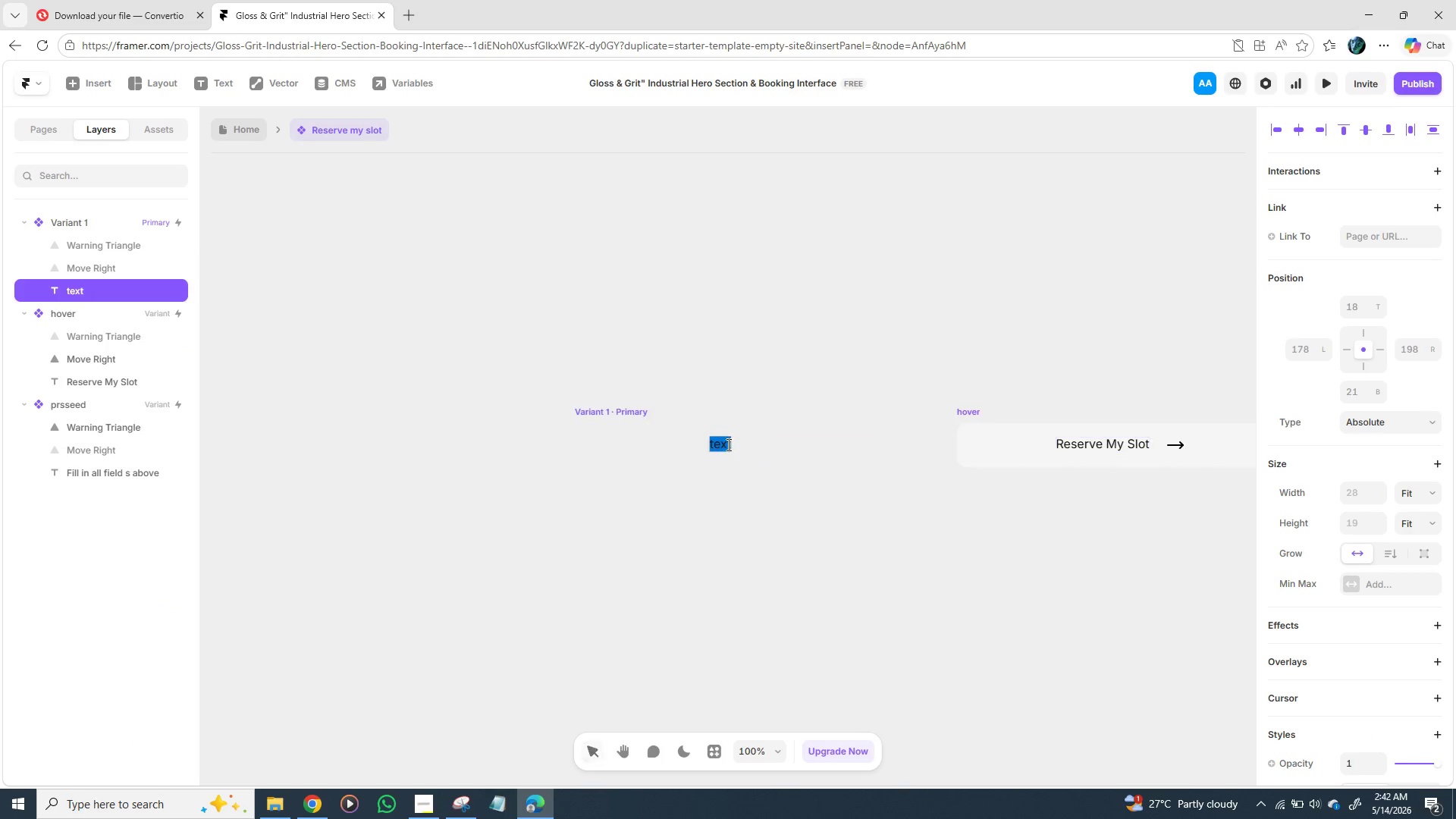 
triple_click([727, 444])
 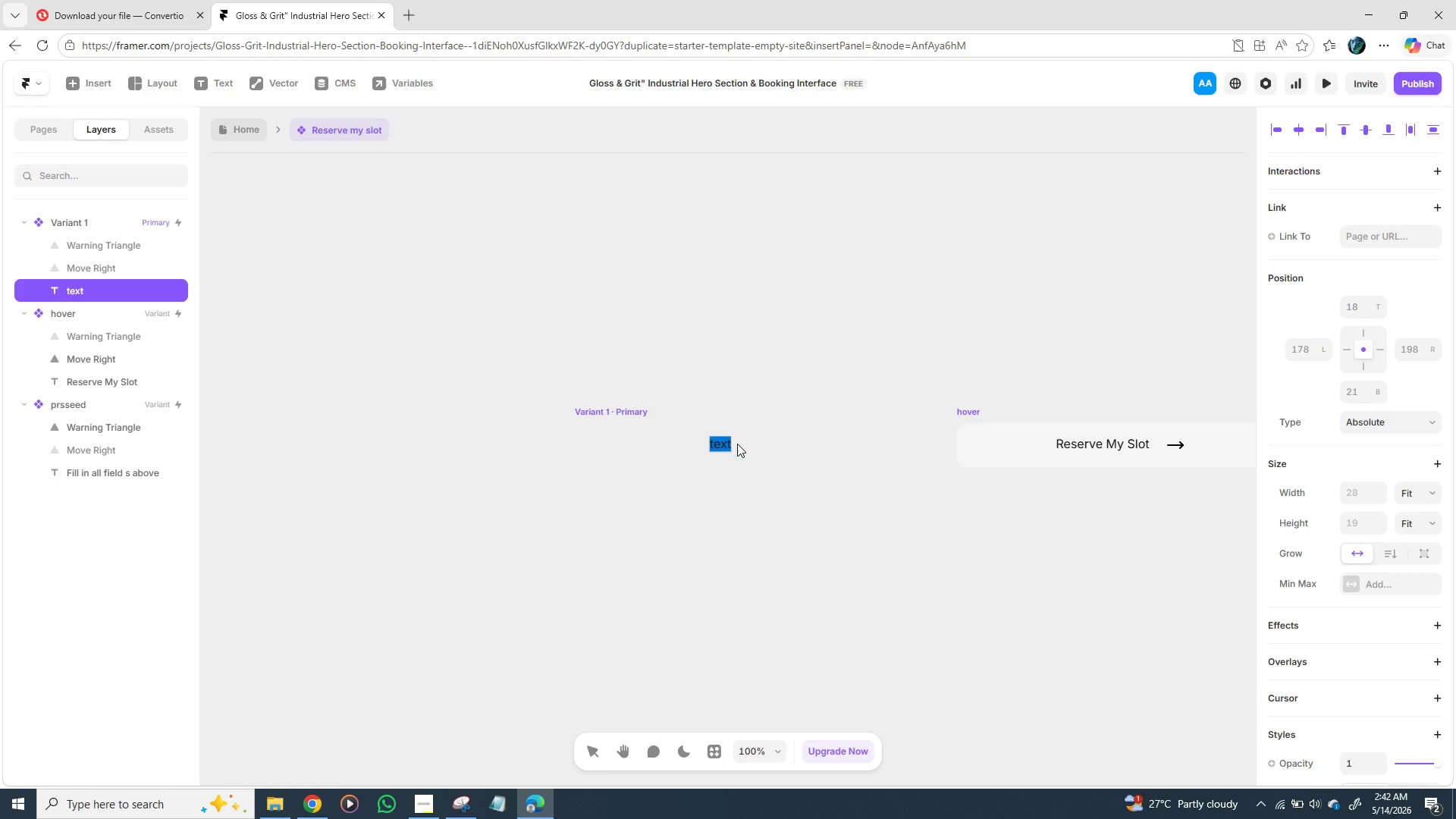 
key(Backspace)
 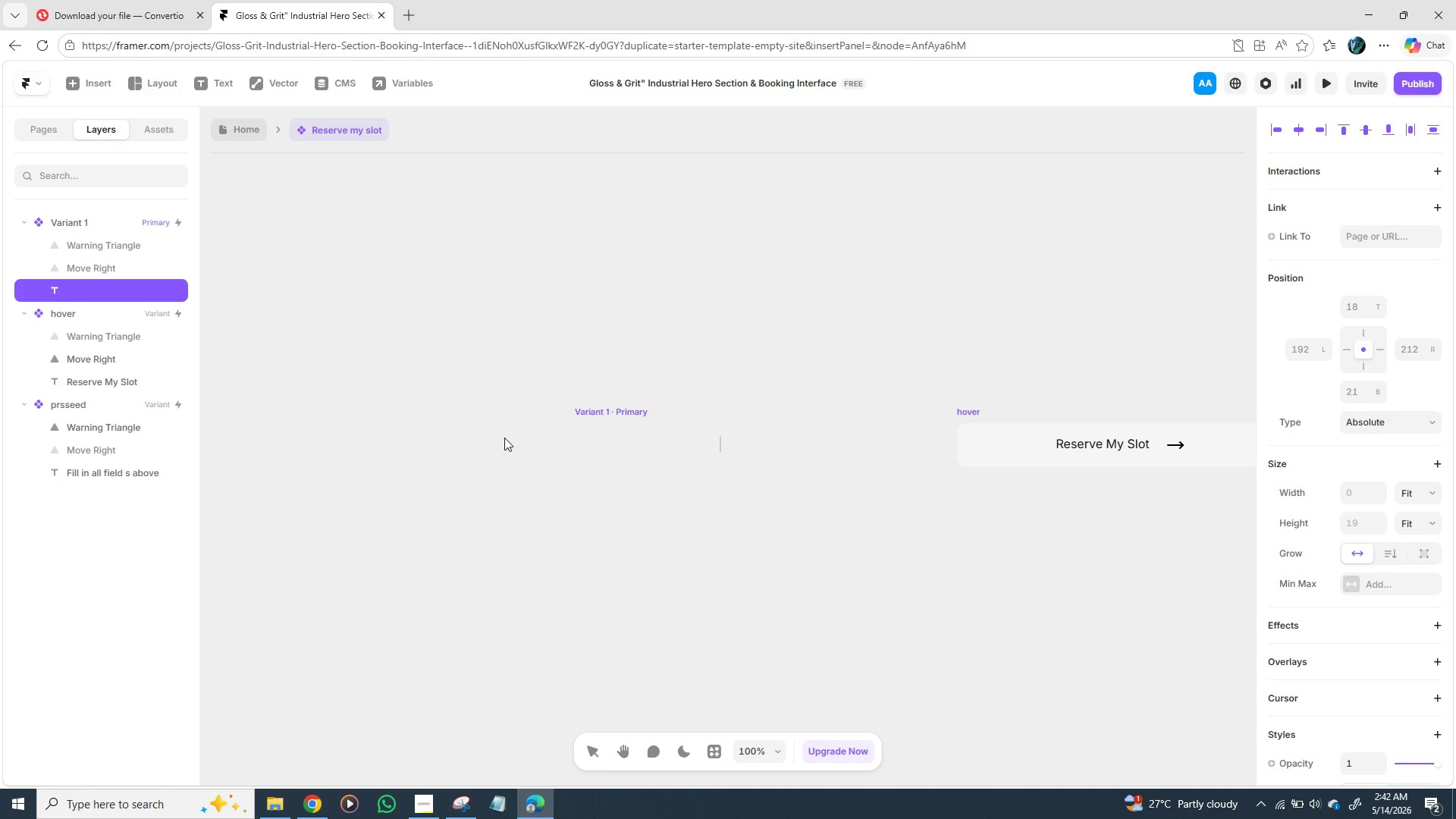 
left_click([477, 412])
 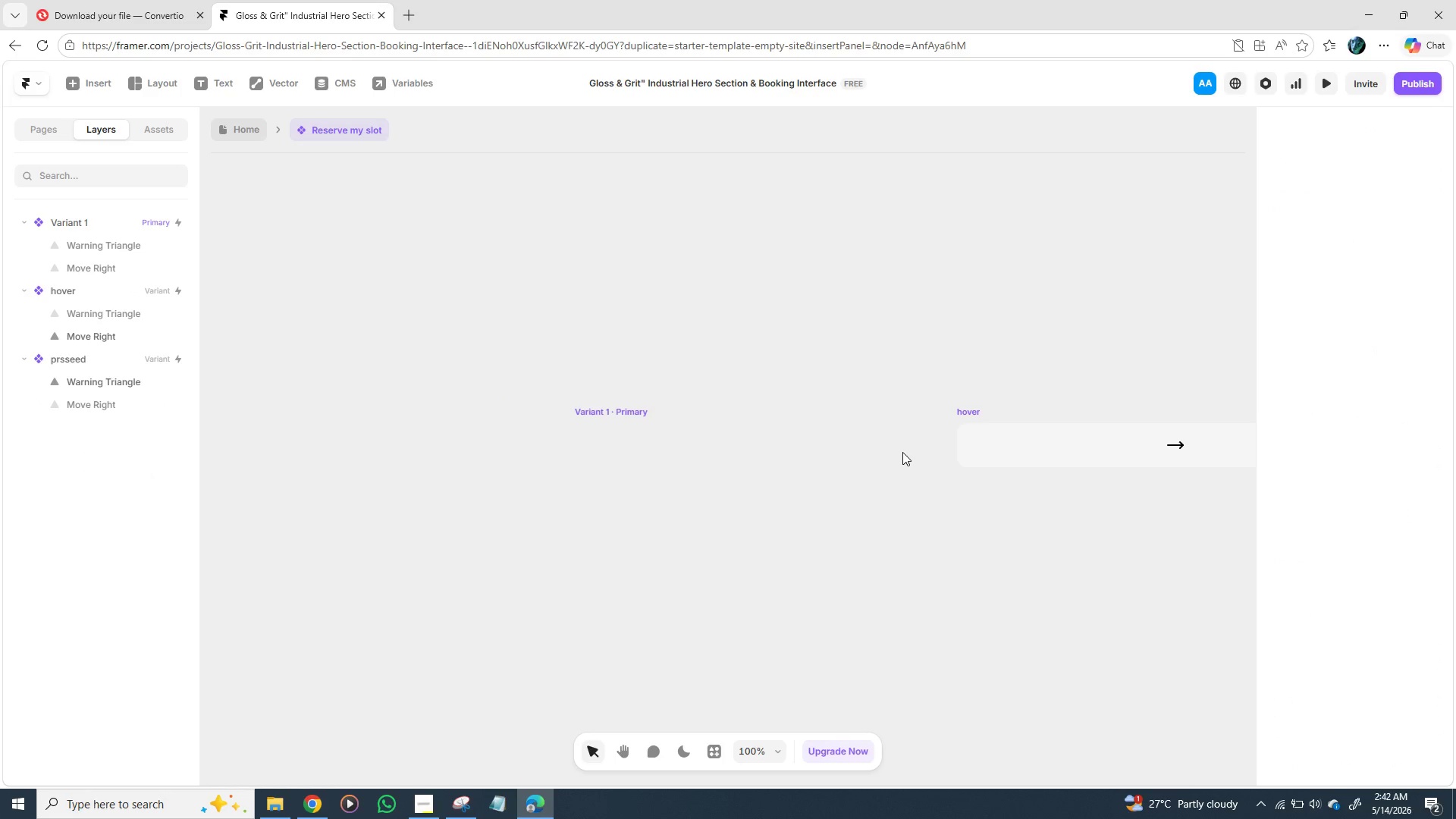 
mouse_move([906, 418])
 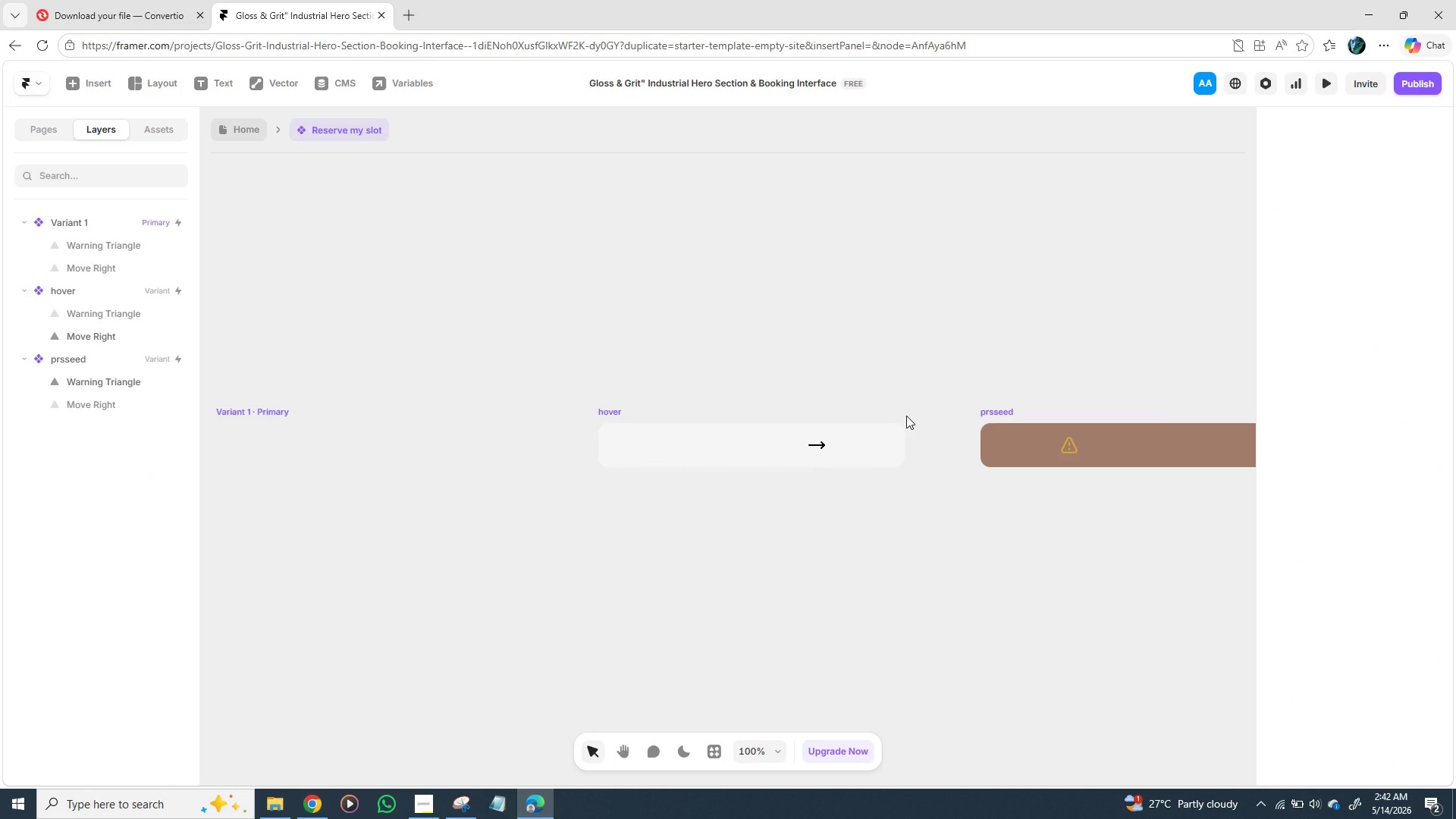 
key(Control+Z)
 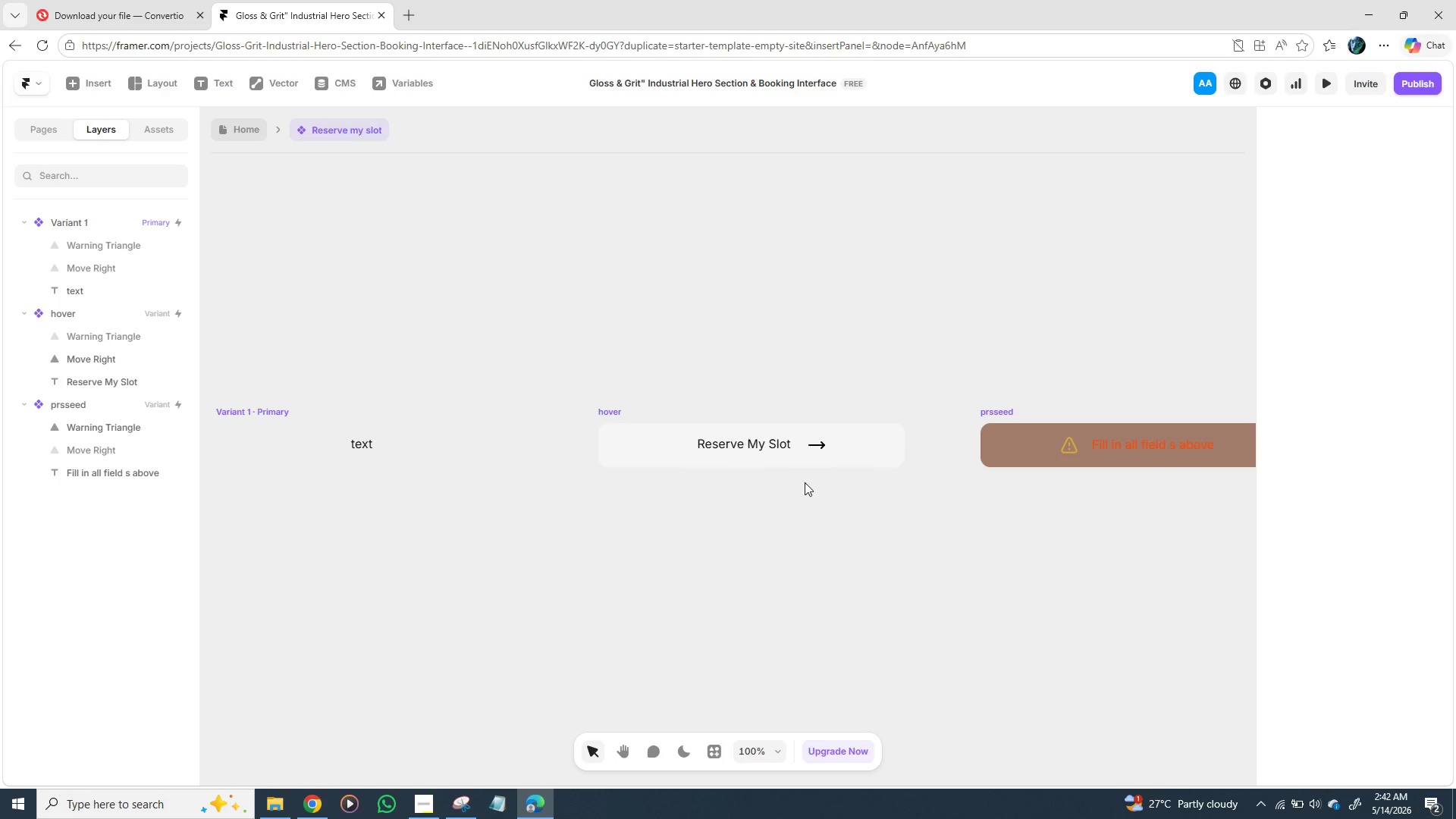 
left_click([790, 493])
 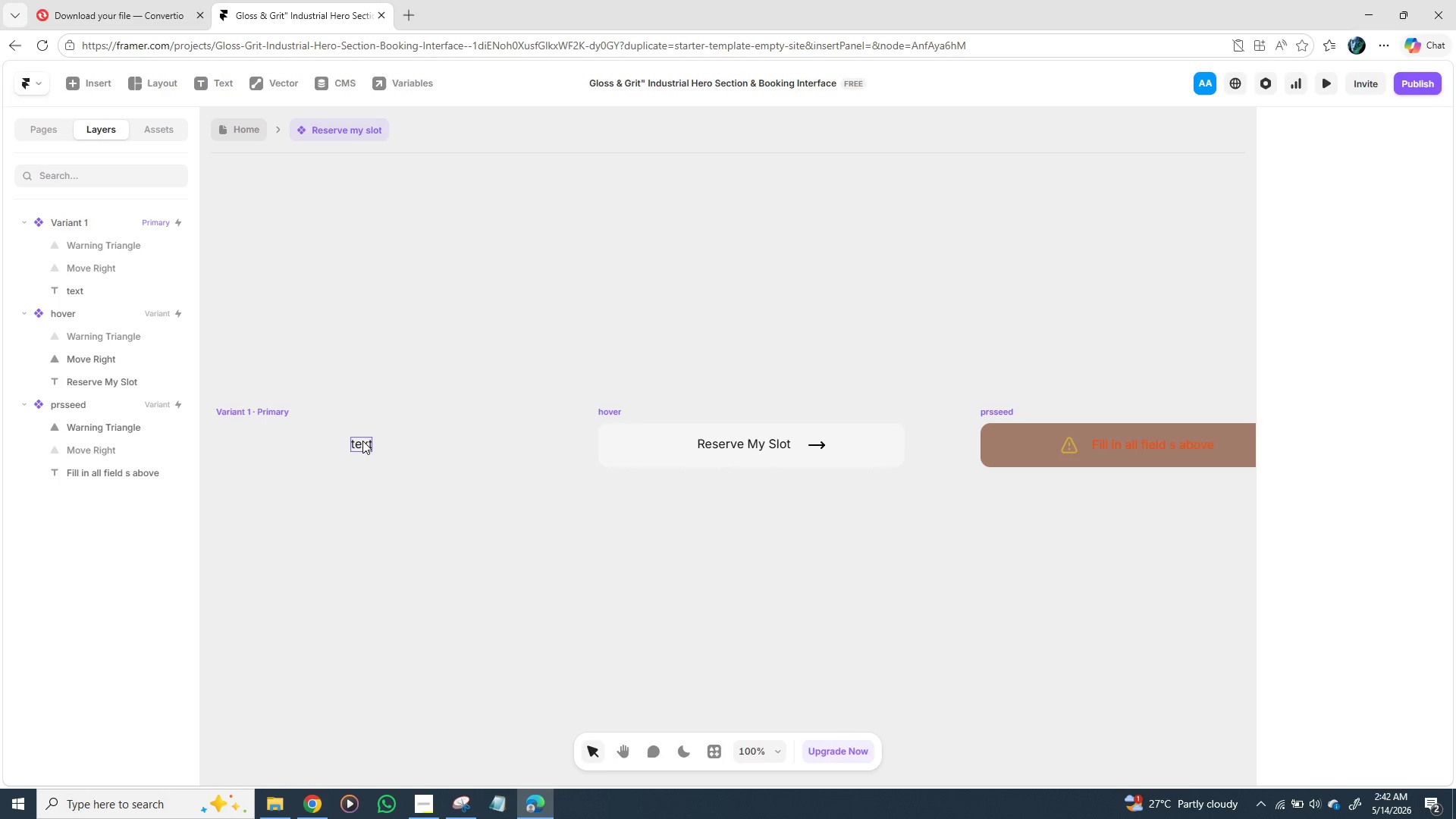 
double_click([361, 438])
 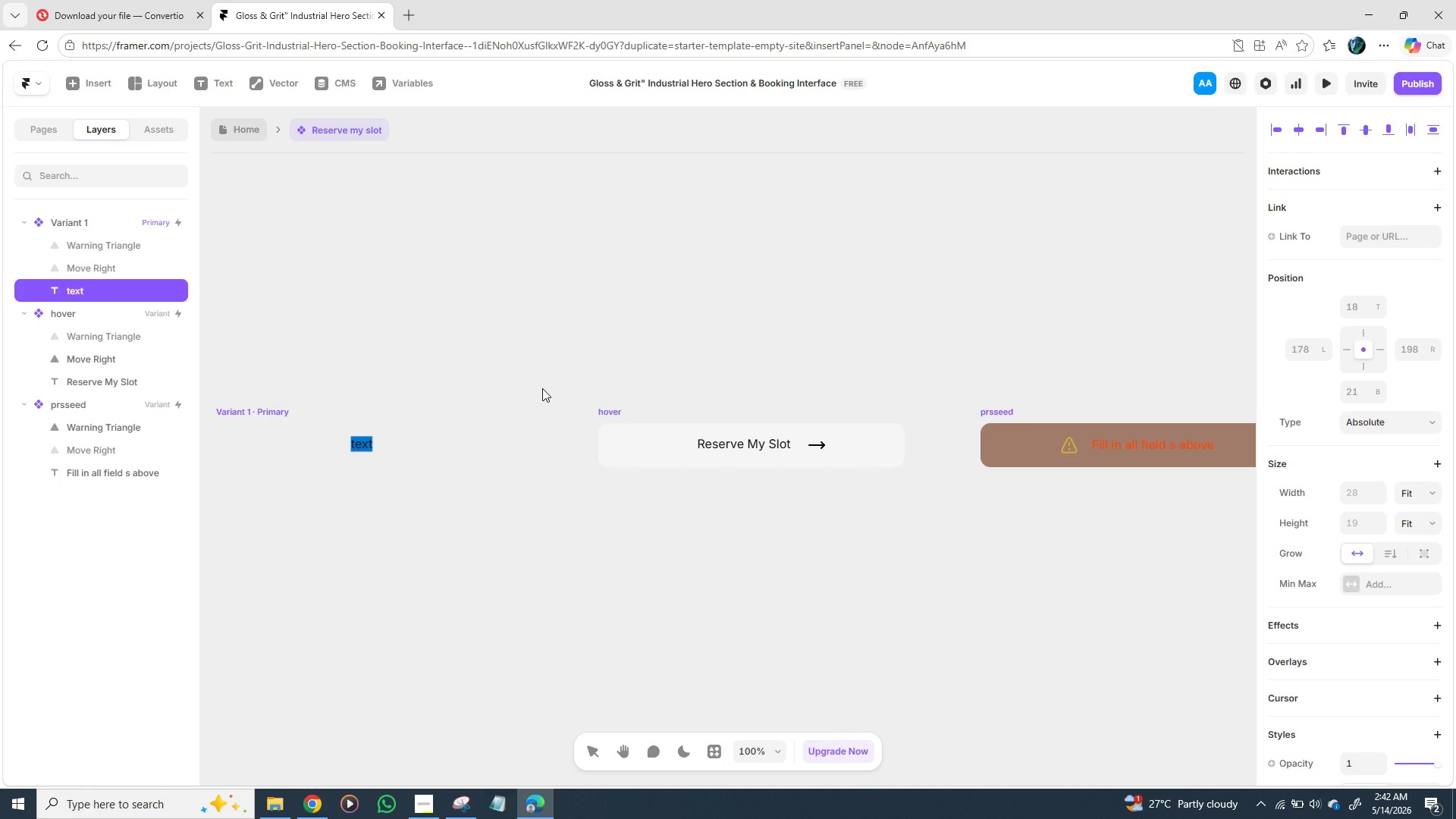 
type(r)
key(Backspace)
type(ER)
key(Backspace)
key(Backspace)
type(Res)
 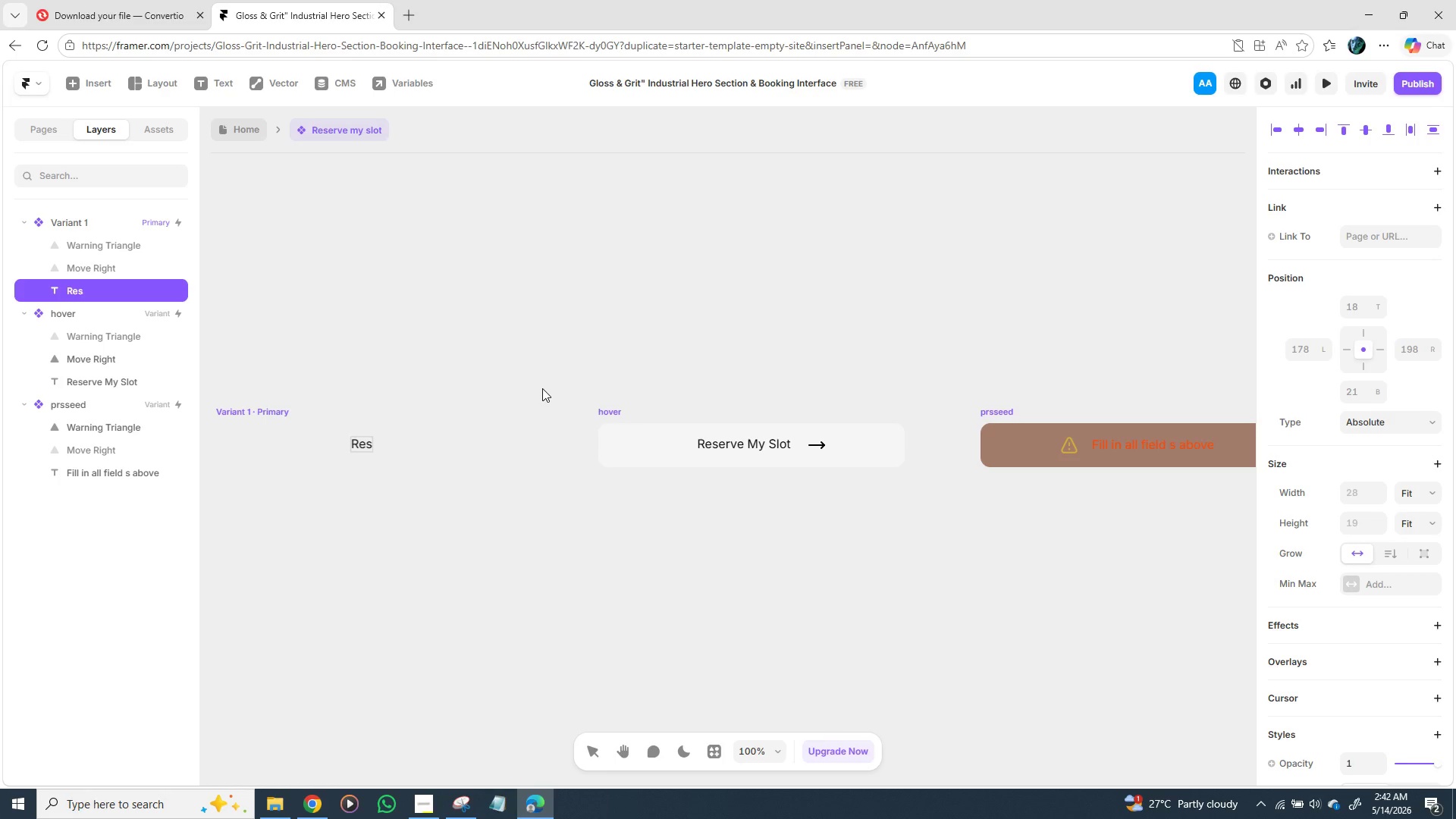 
type(erve my )
key(Backspace)
key(Backspace)
key(Backspace)
type(My Slot)
 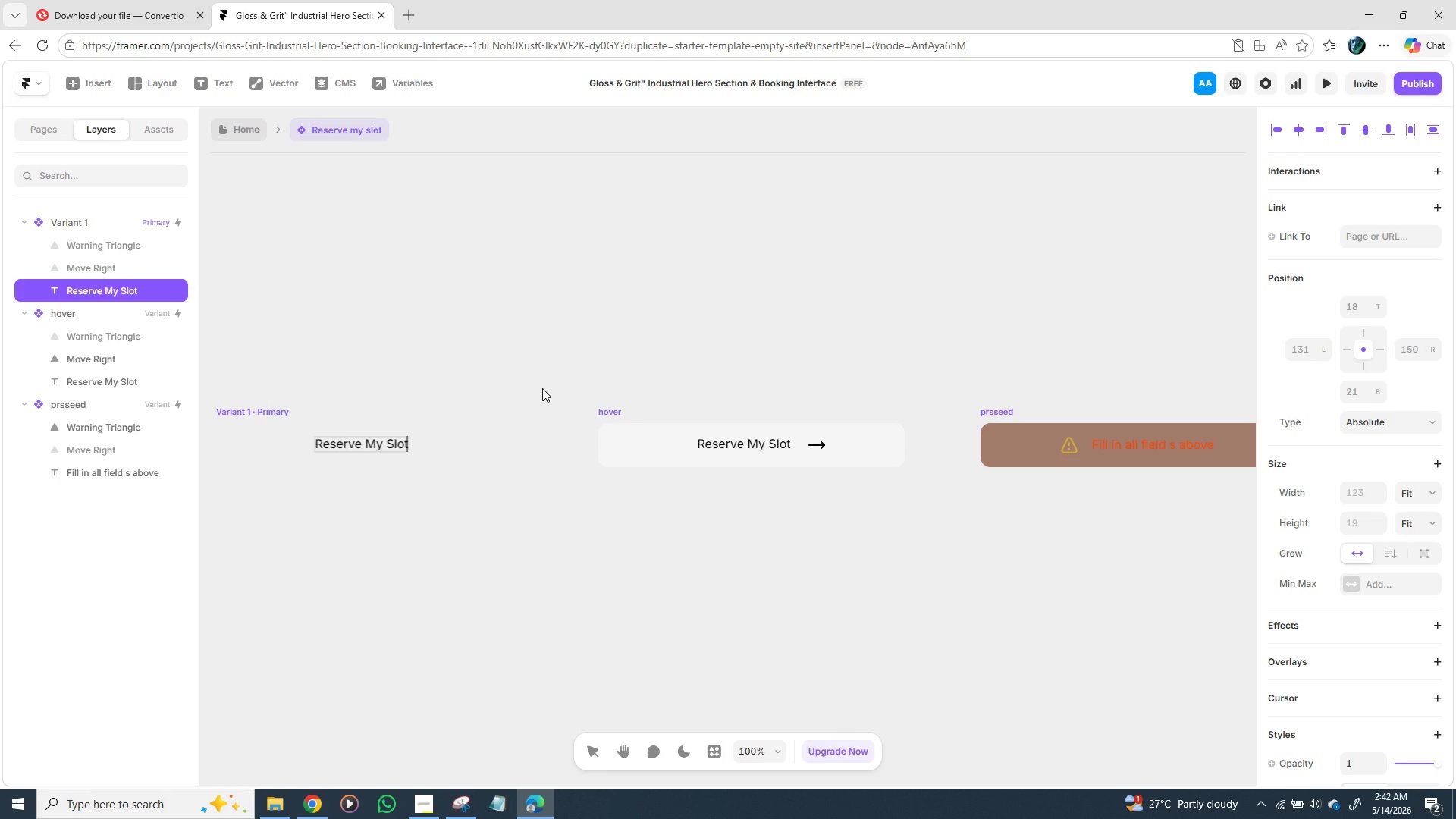 
key(Enter)
 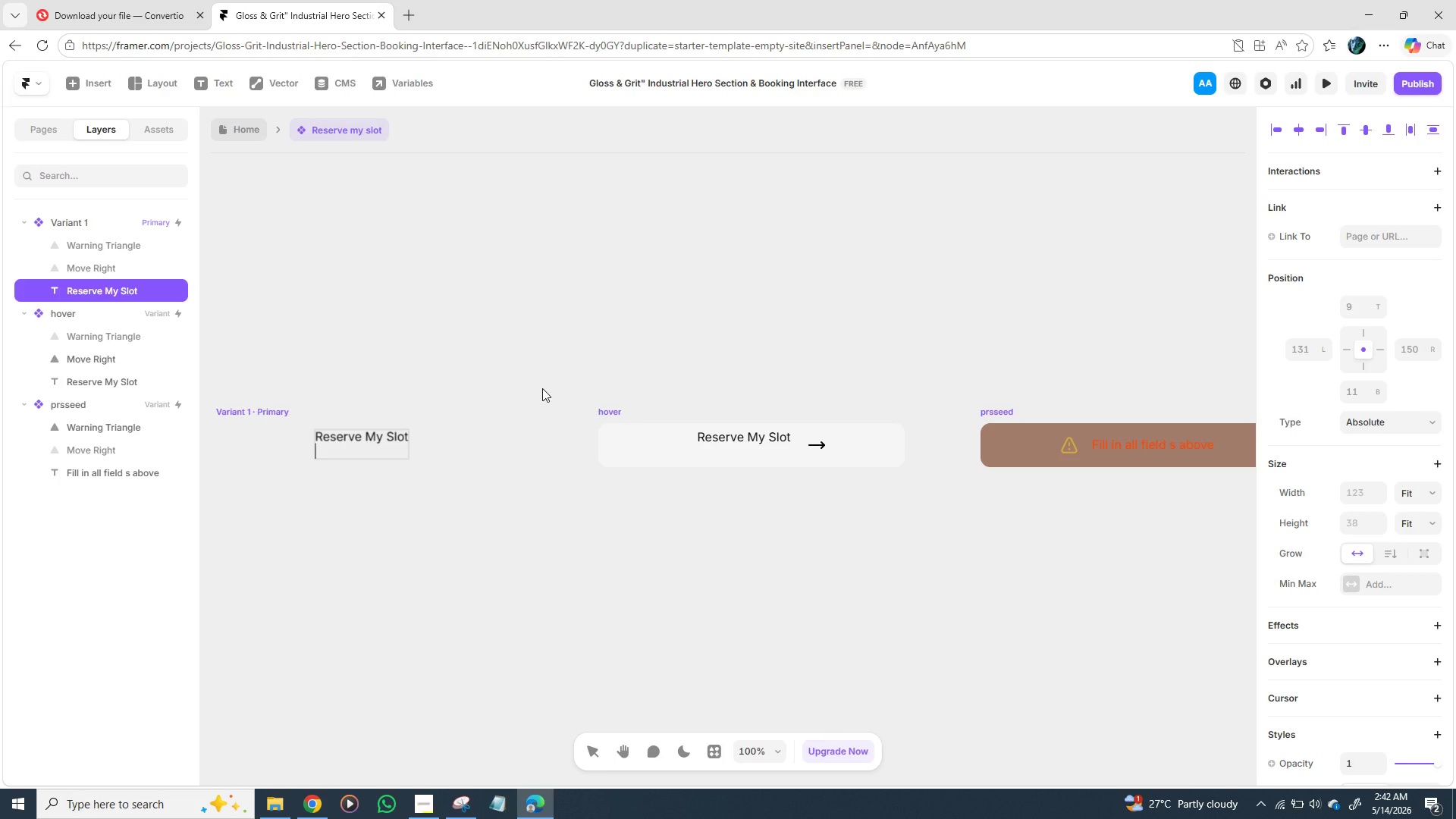 
wait(5.53)
 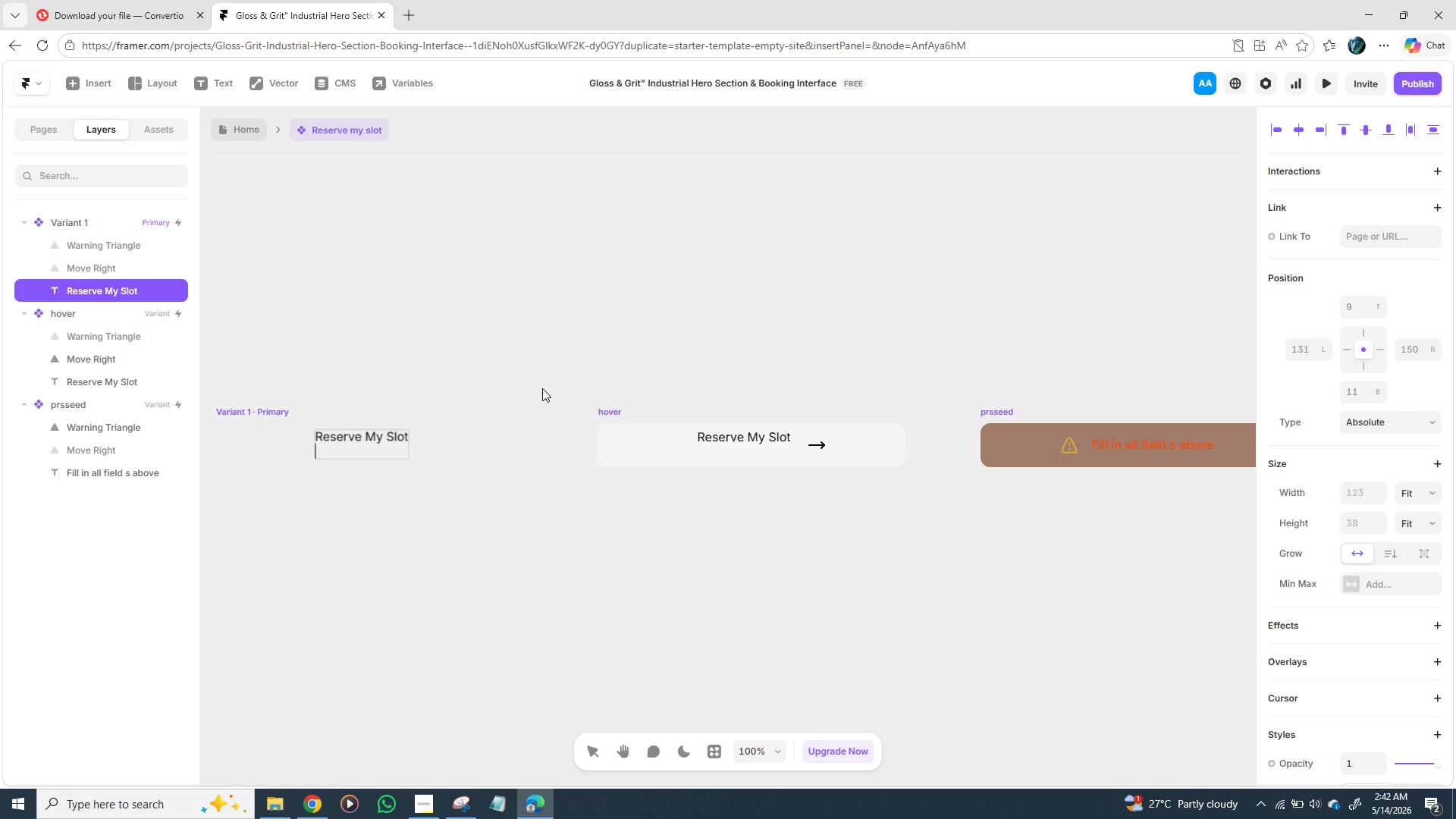 
key(Backspace)
 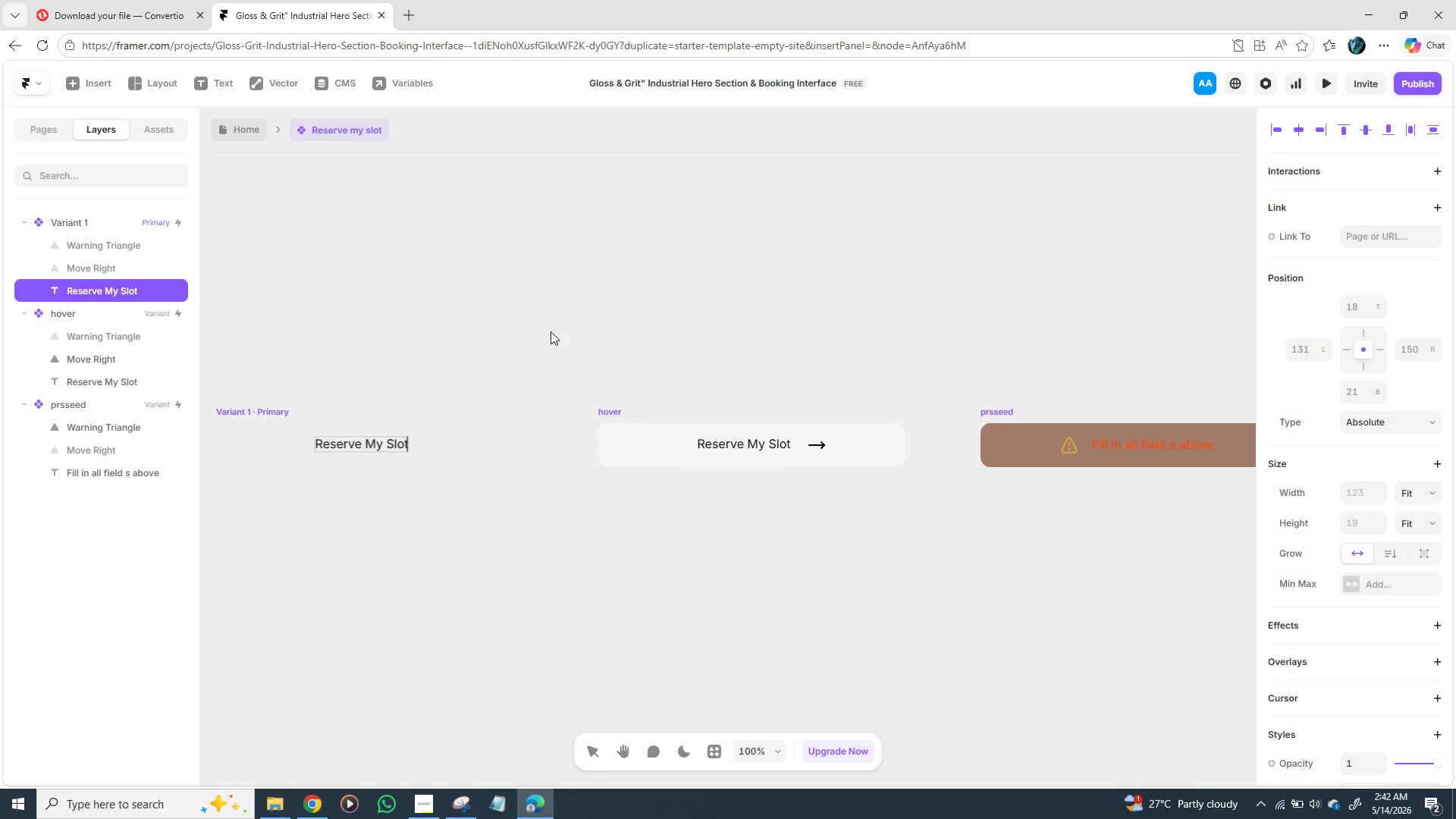 
left_click([598, 313])
 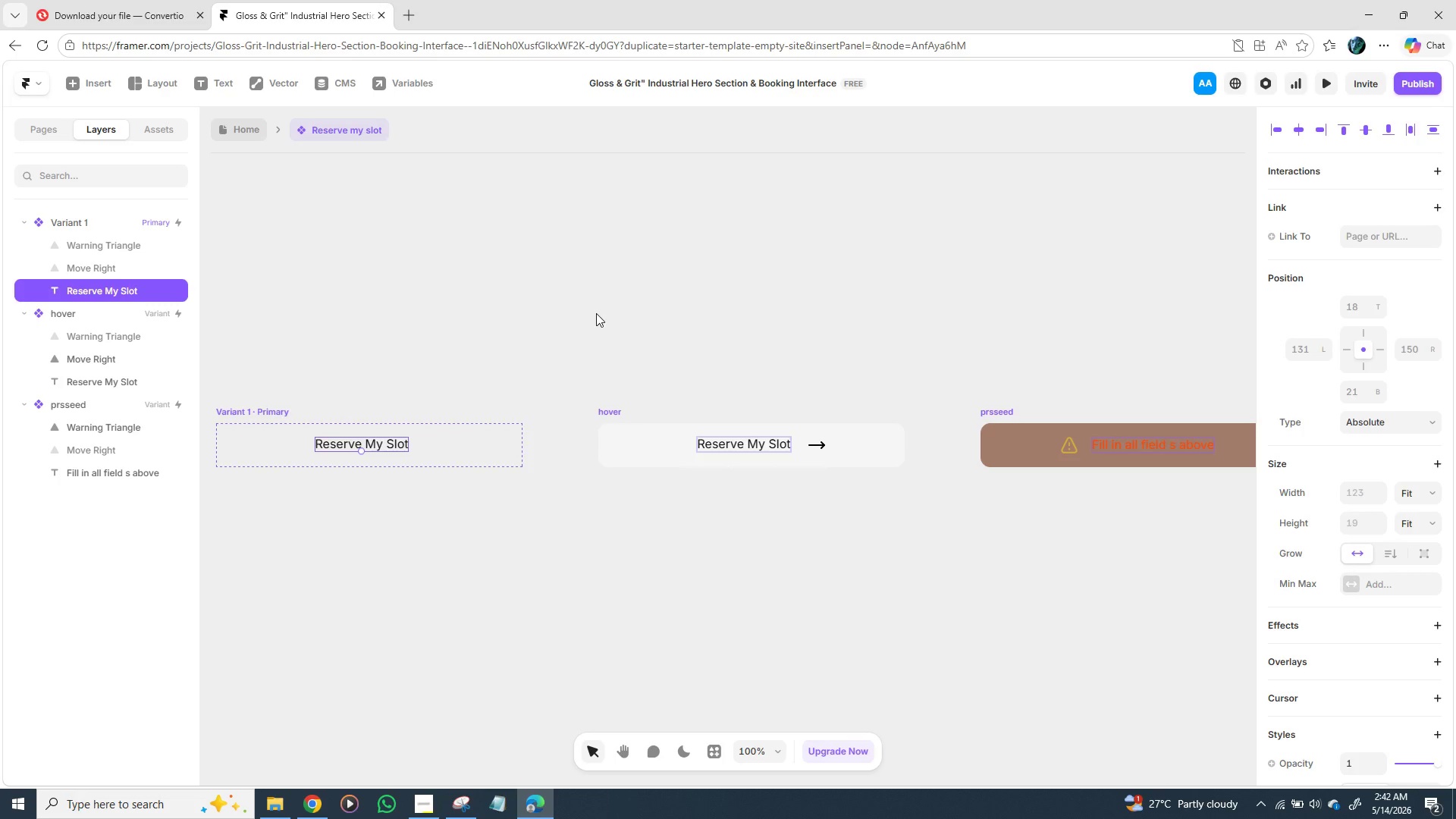 
left_click([596, 313])
 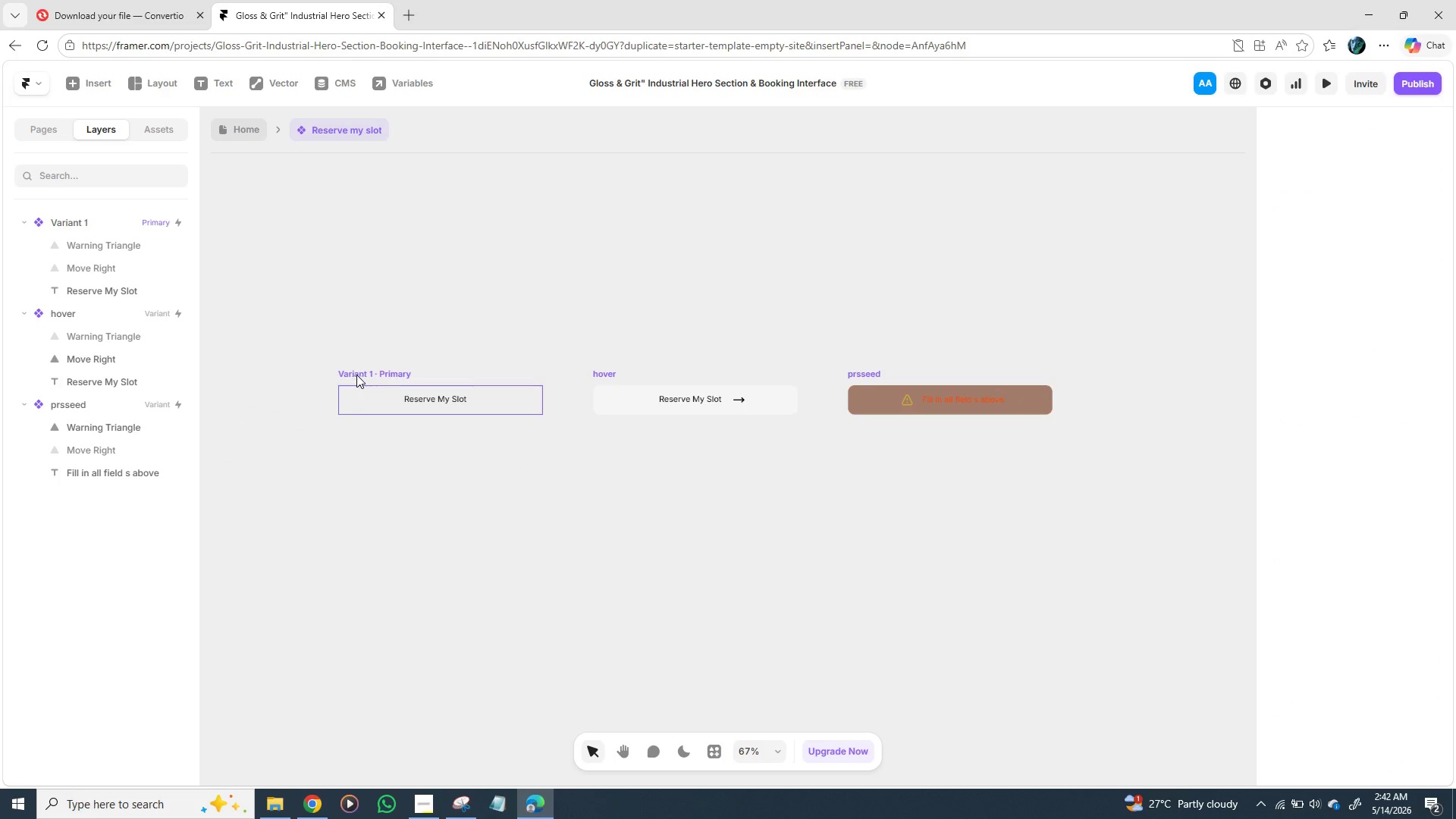 
left_click([239, 129])